 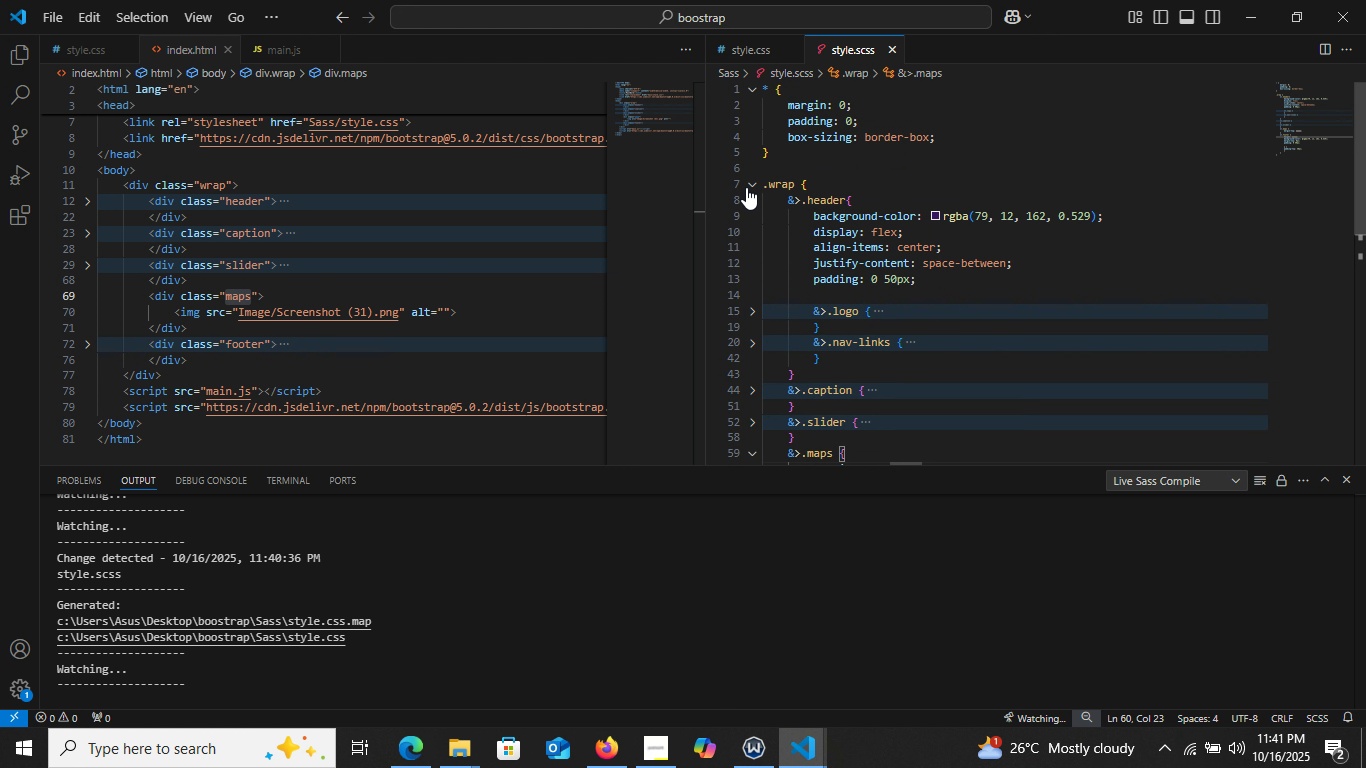 
left_click([750, 193])
 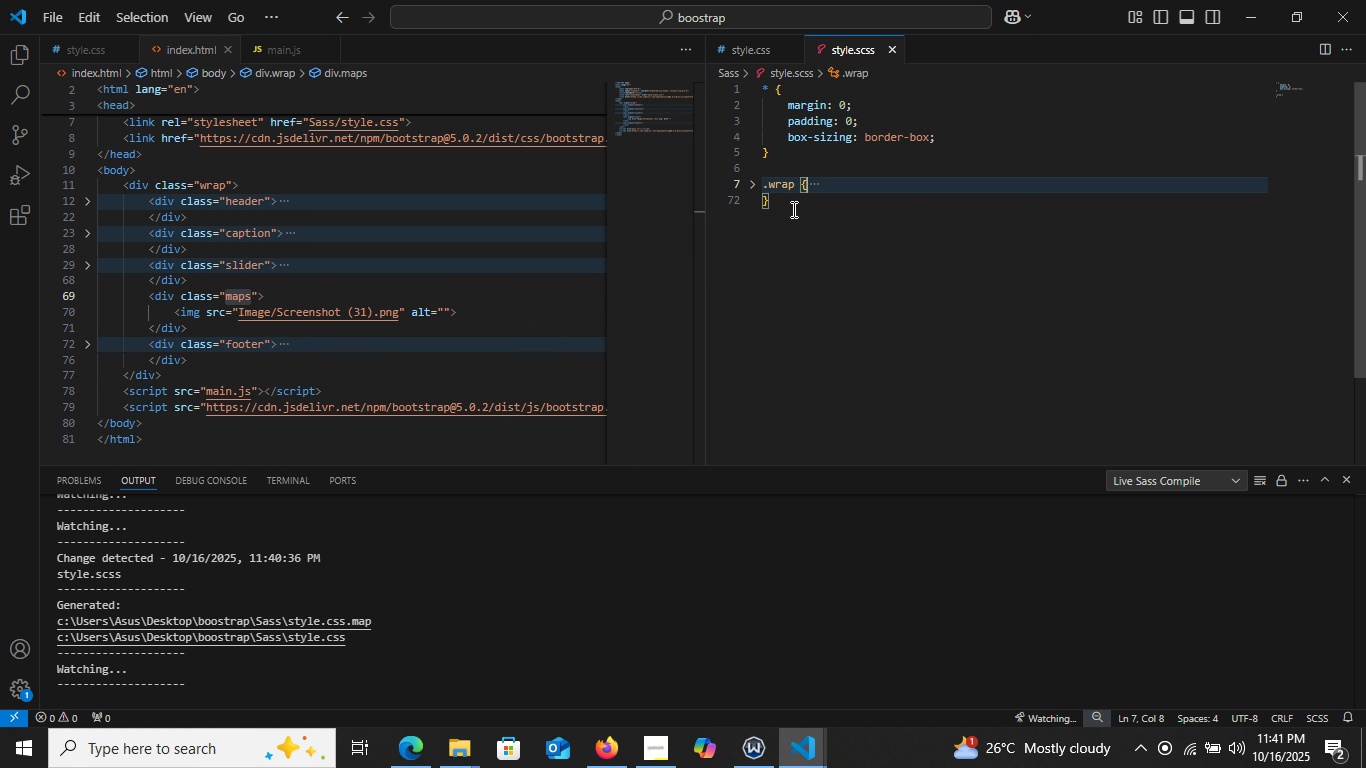 
wait(5.16)
 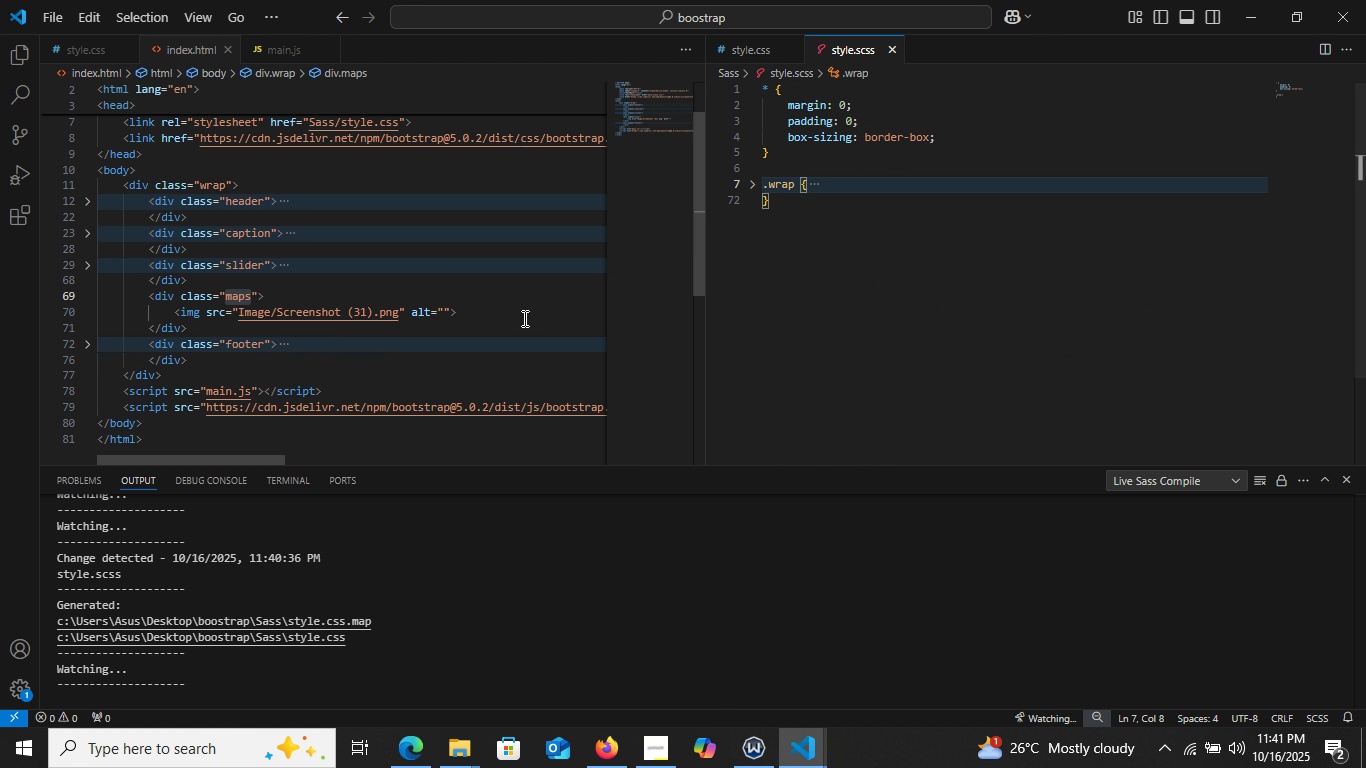 
left_click([792, 209])
 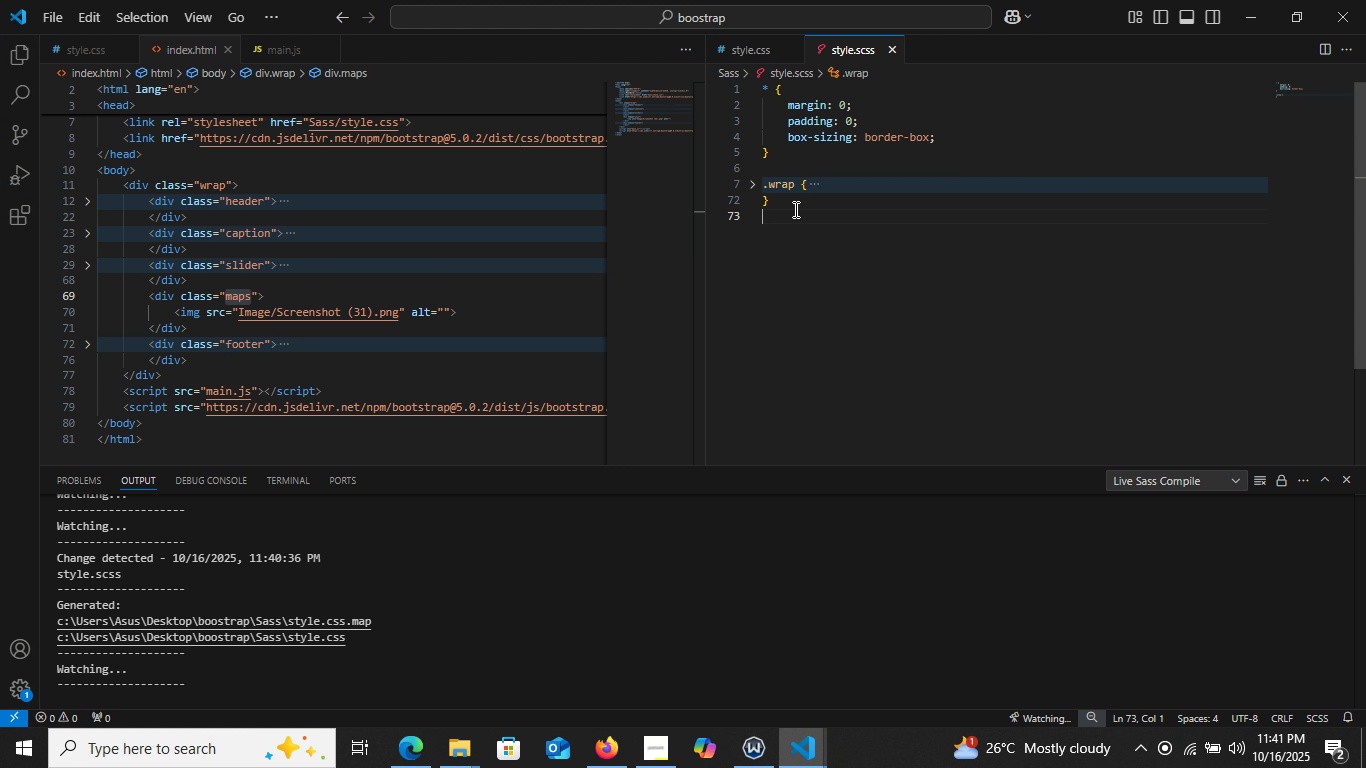 
key(Enter)
 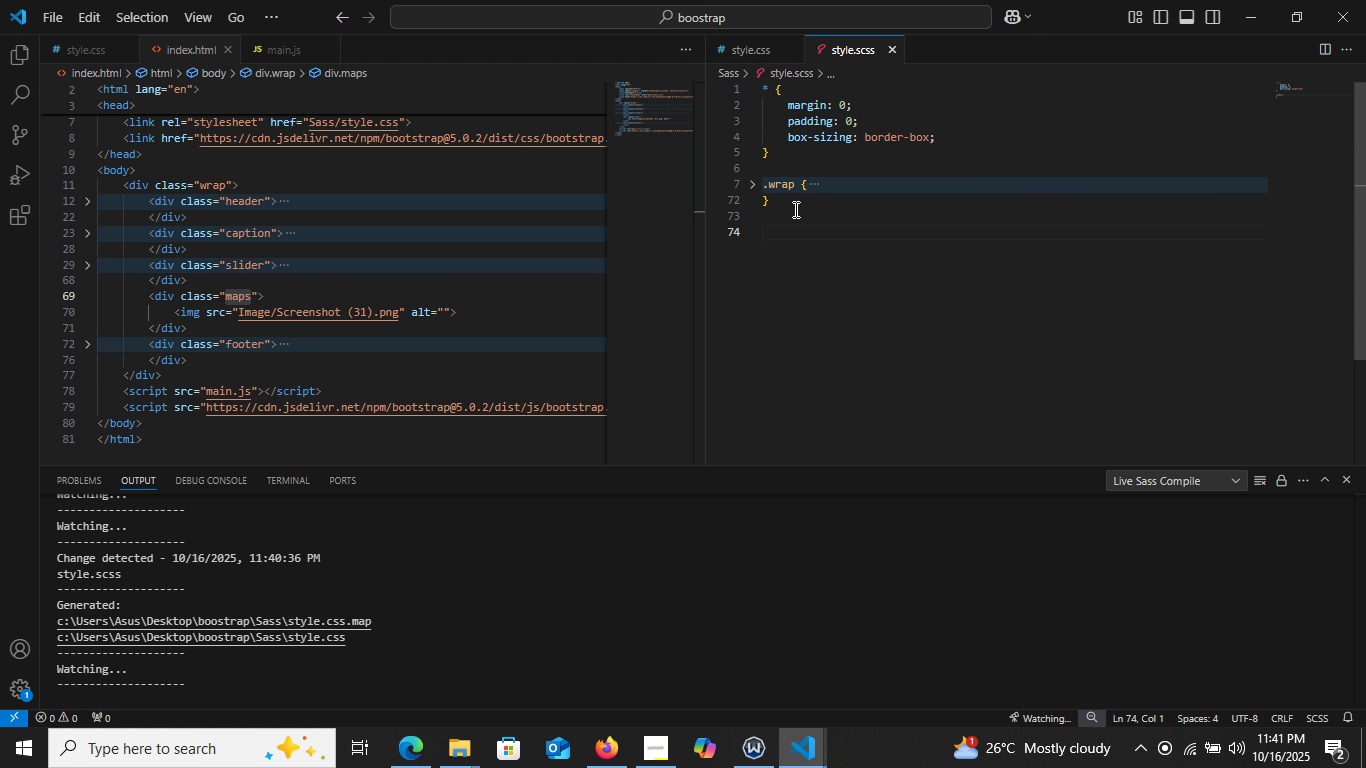 
key(Enter)
 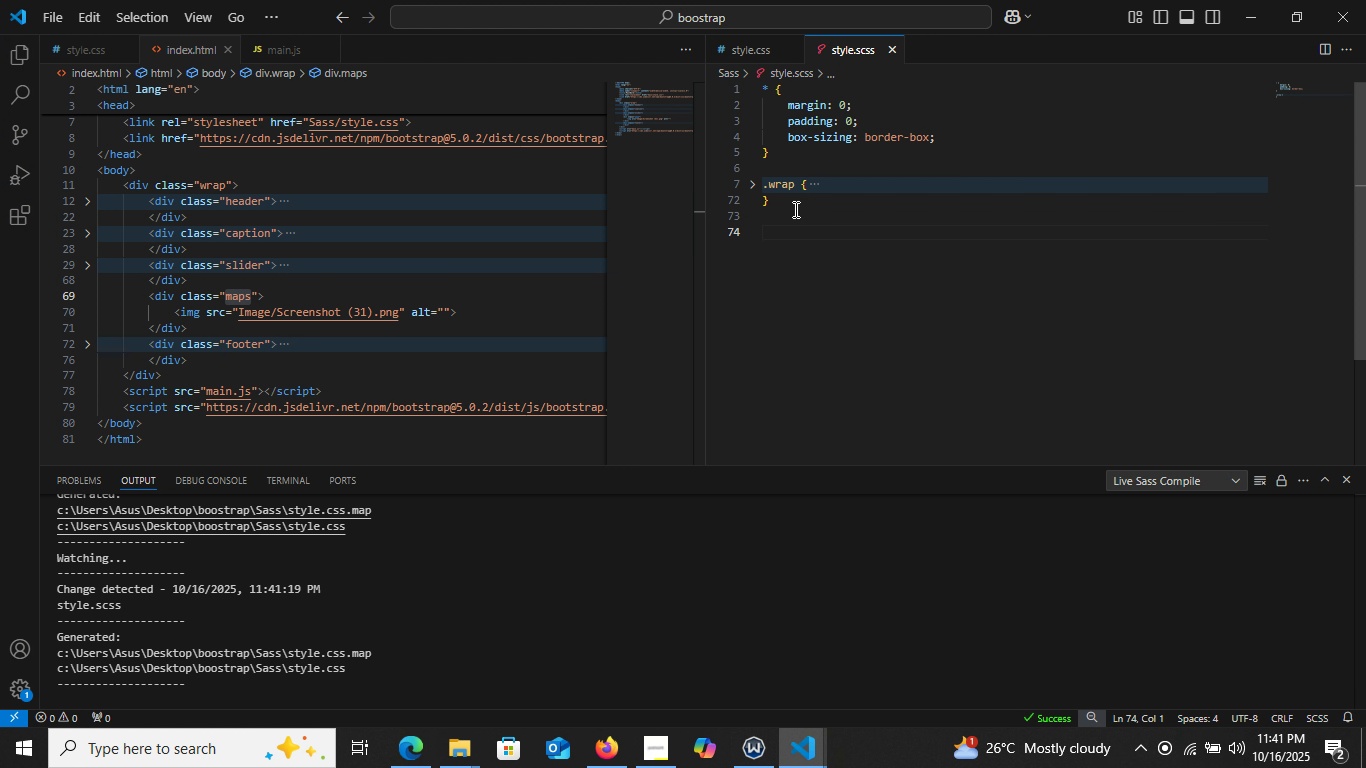 
hold_key(key=ShiftLeft, duration=0.89)
 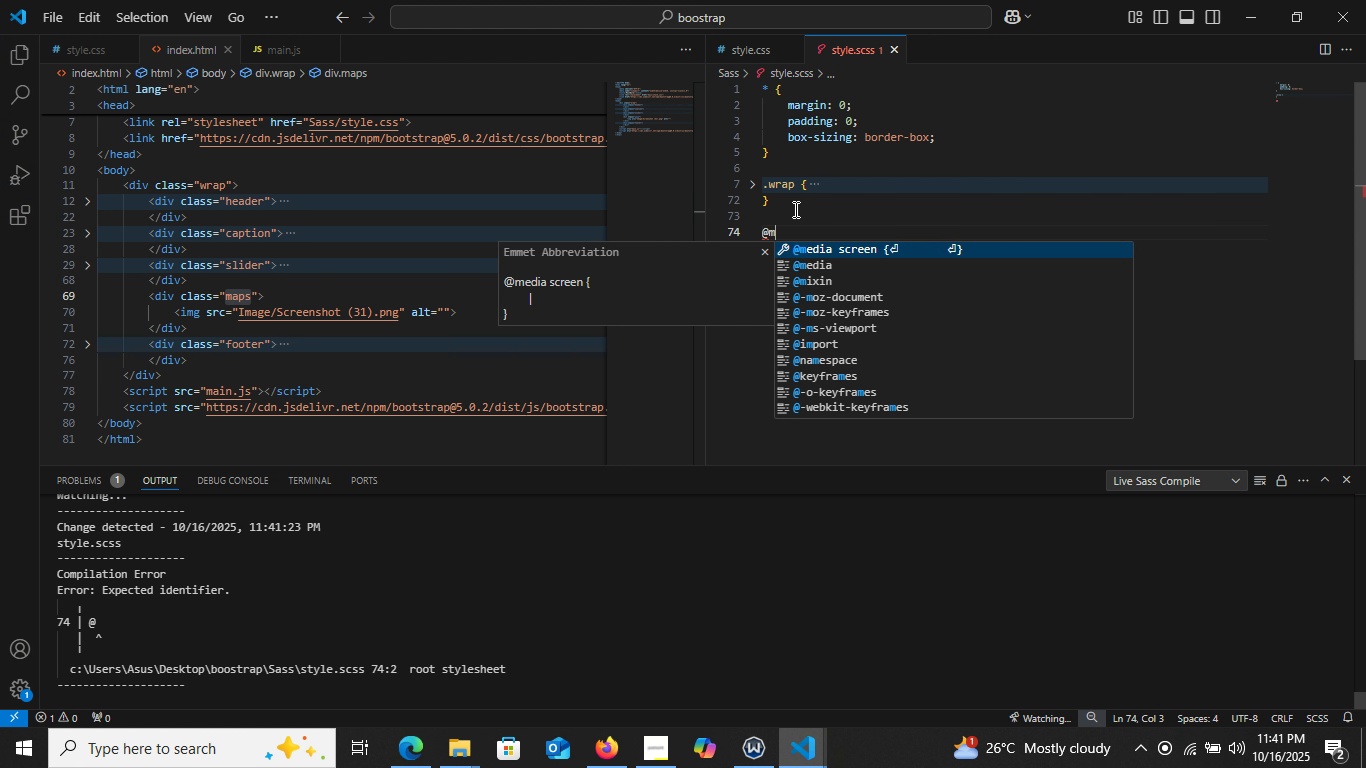 
hold_key(key=2, duration=0.34)
 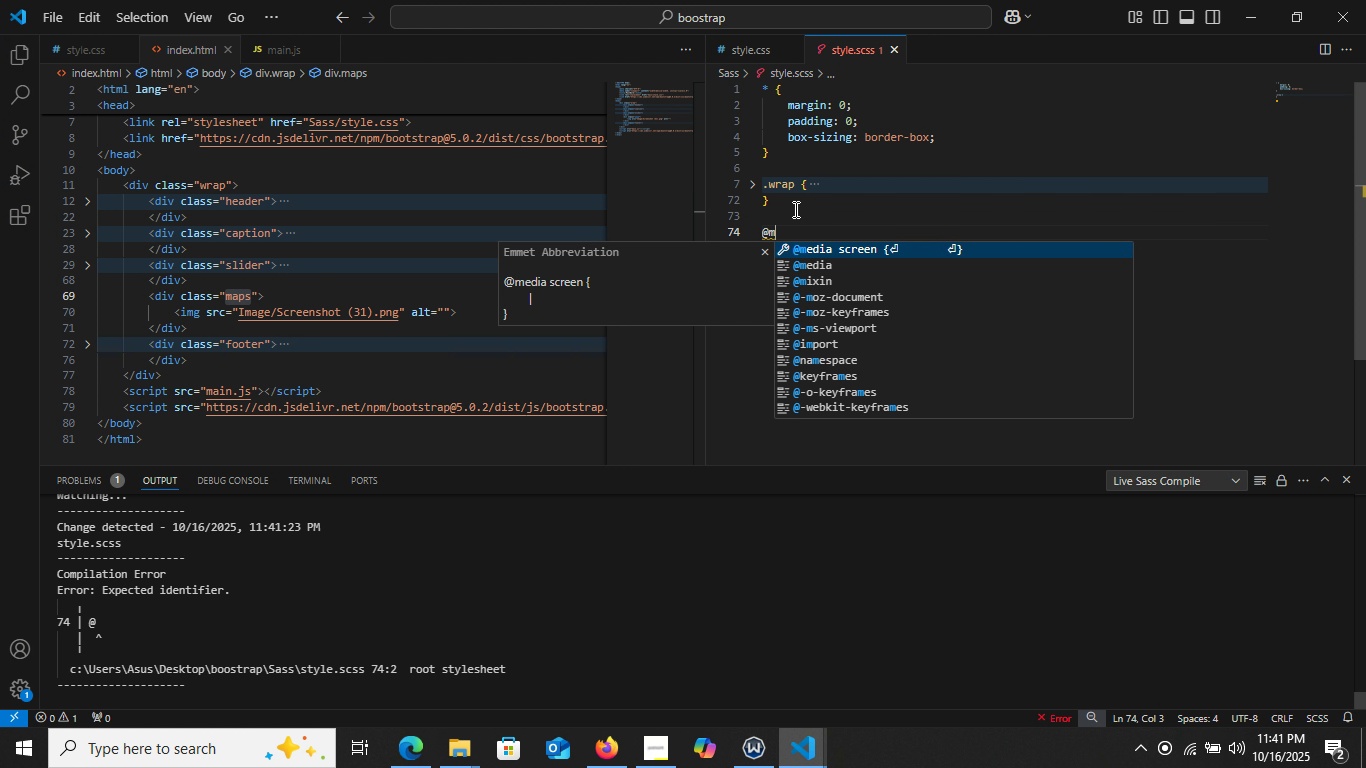 
key(M)
 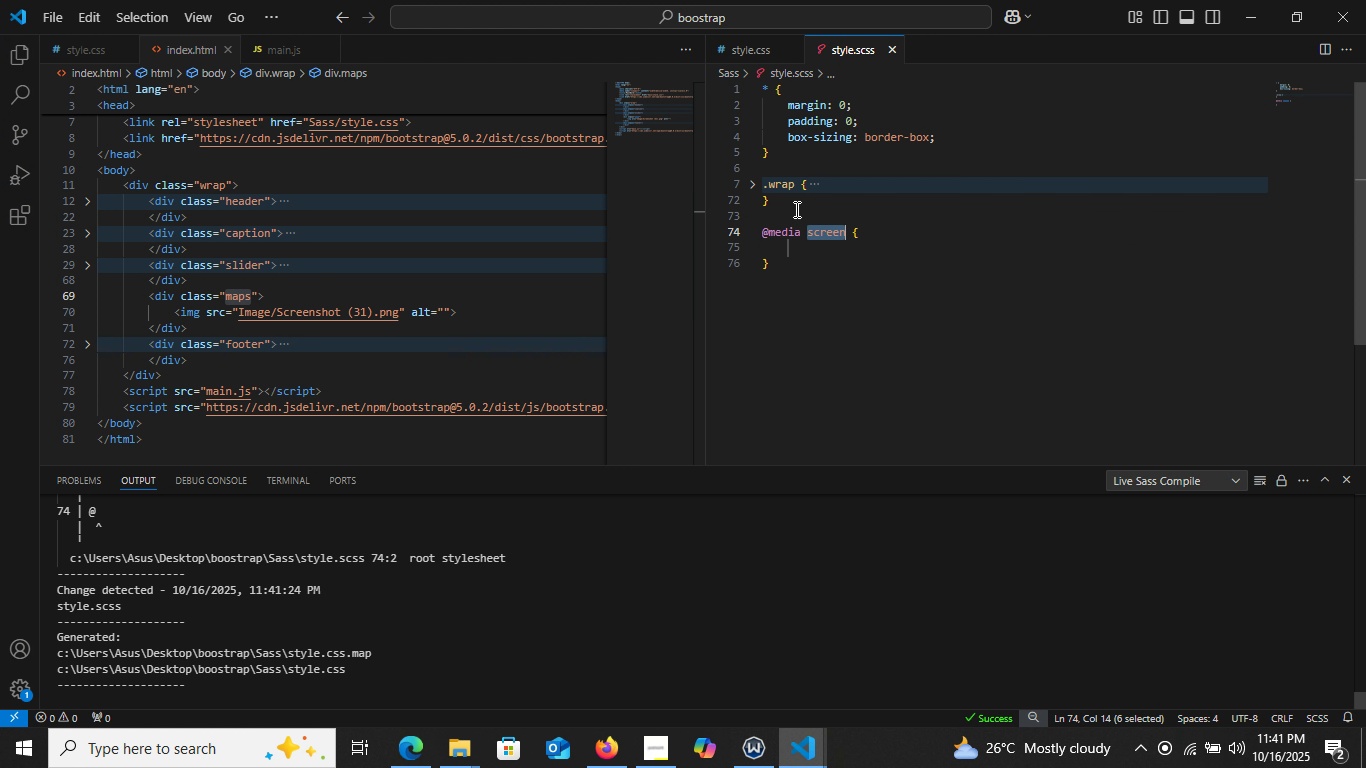 
key(Enter)
 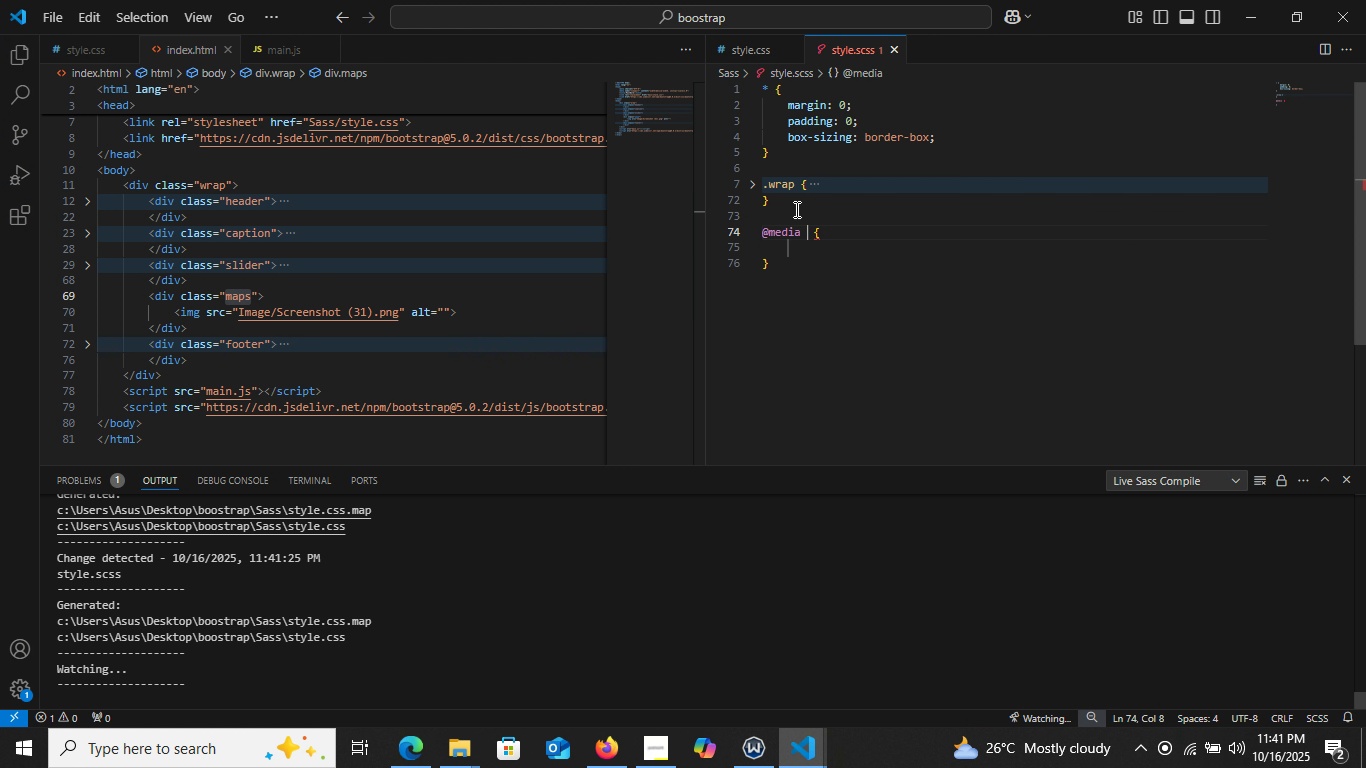 
key(Backspace)
type((min-widh: 250px)
 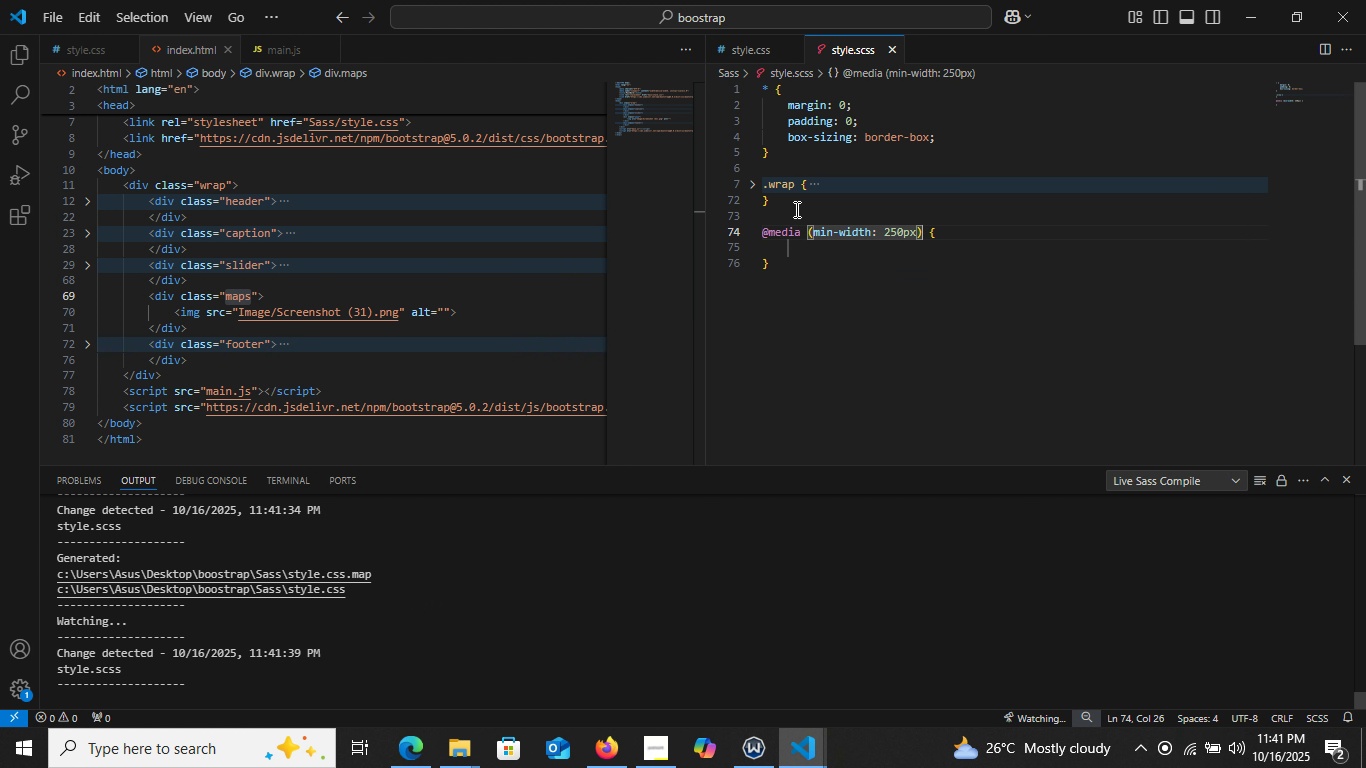 
 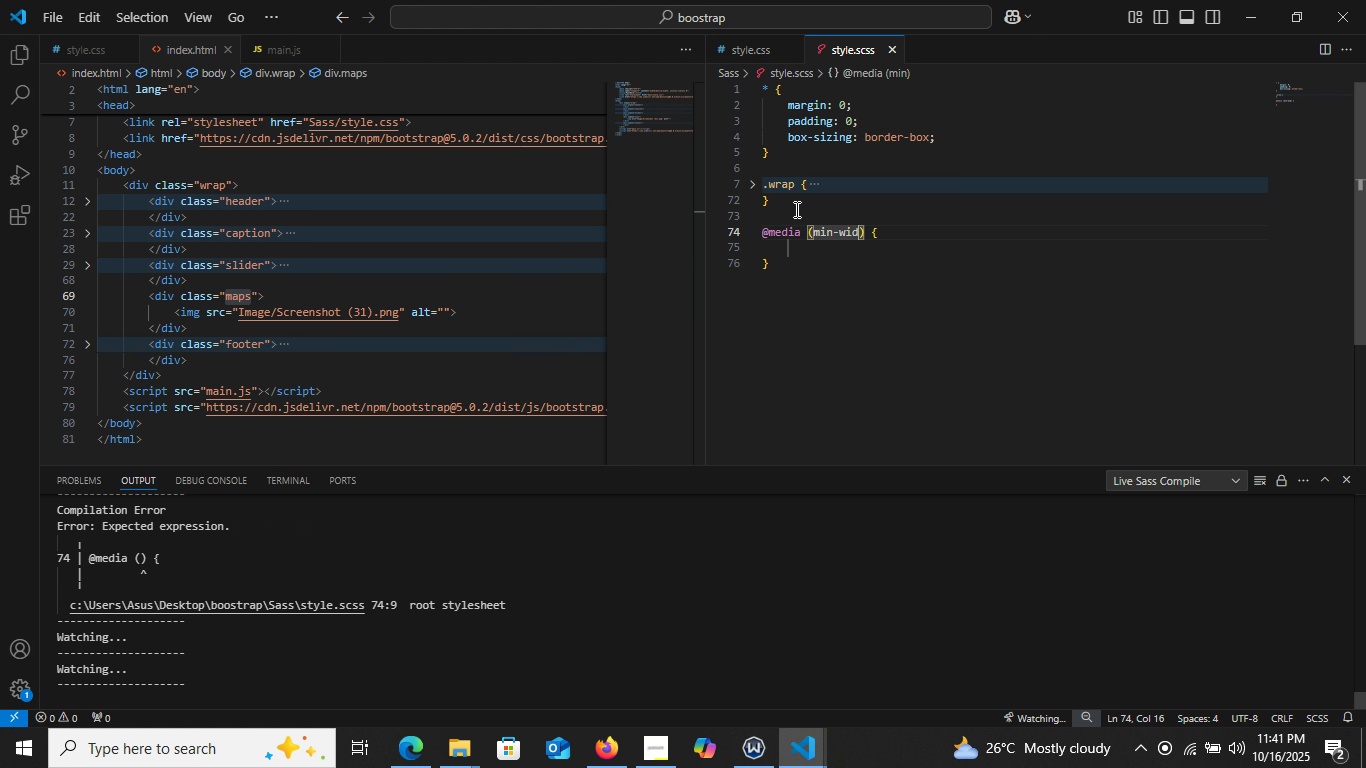 
hold_key(key=T, duration=0.34)
 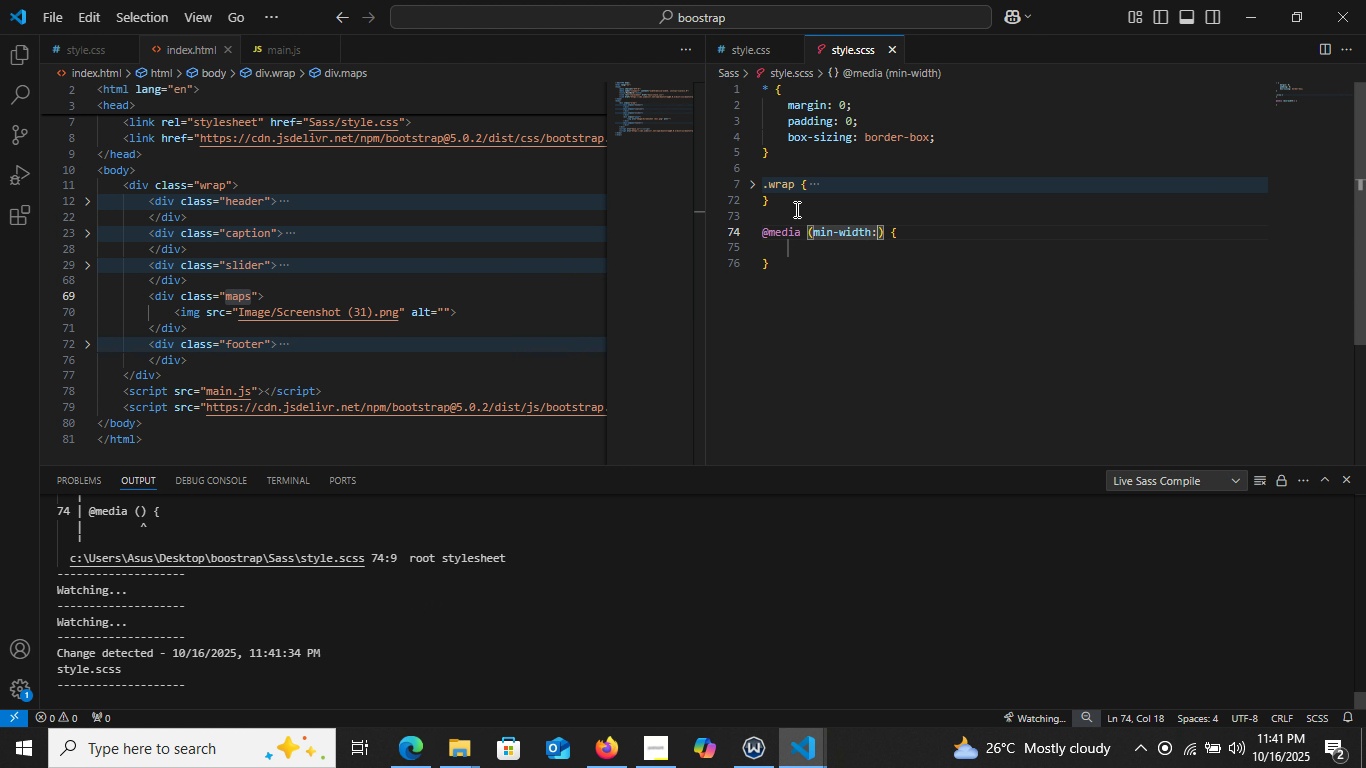 
key(ArrowRight)
 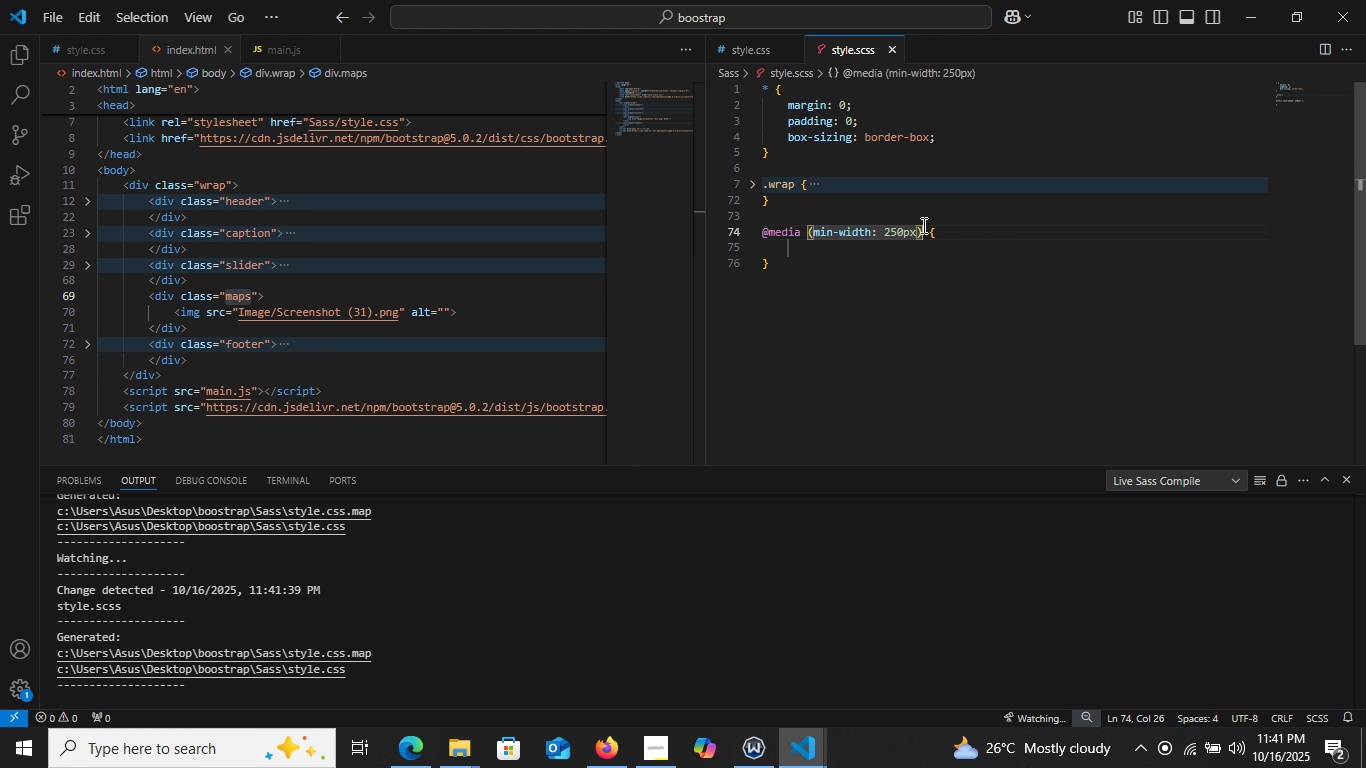 
left_click([922, 225])
 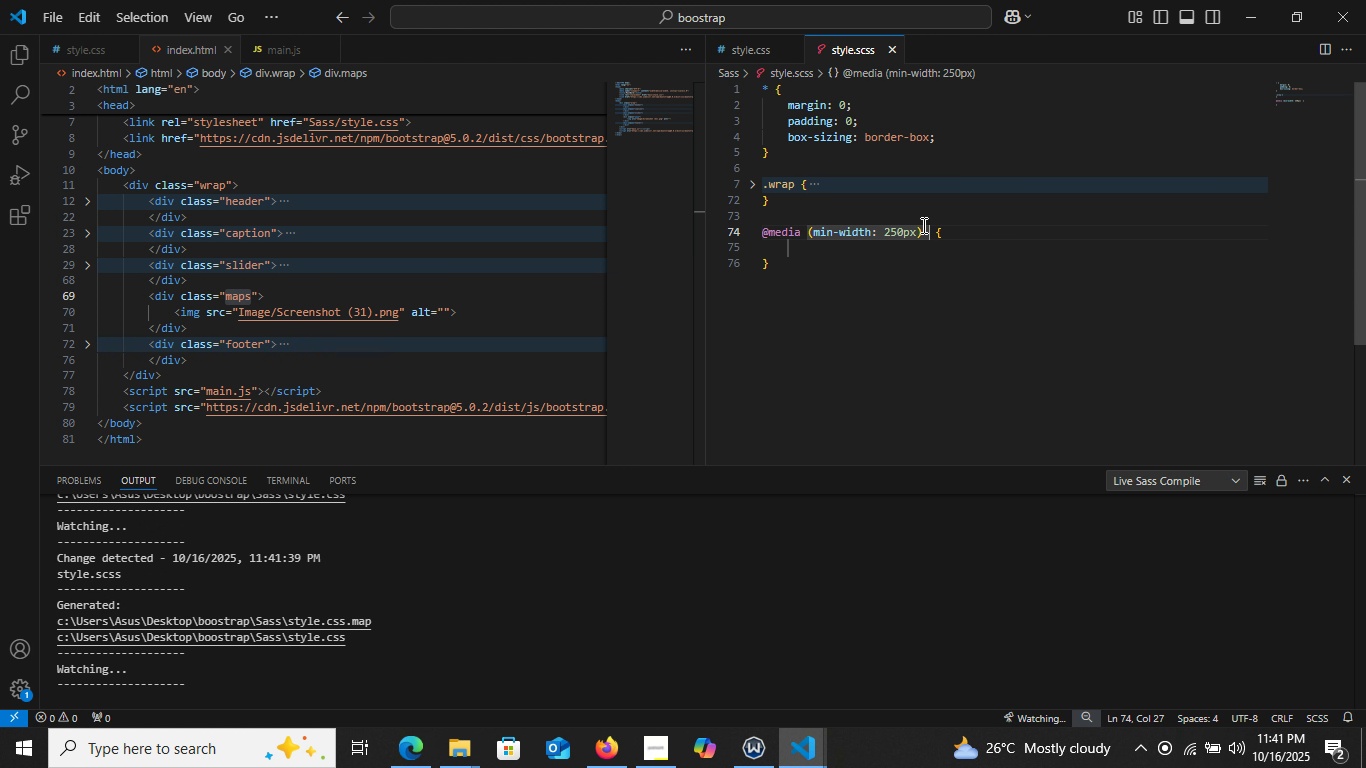 
type( and (ax-width: )
 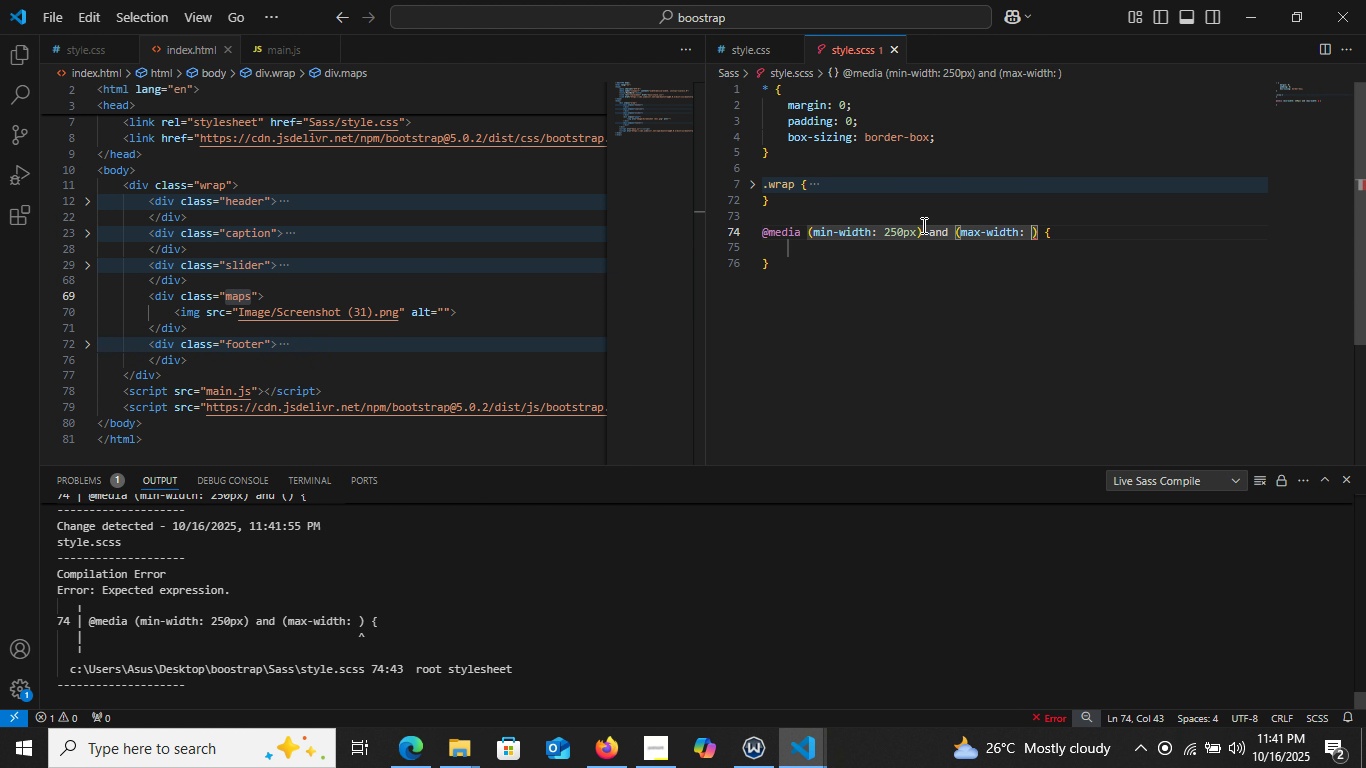 
 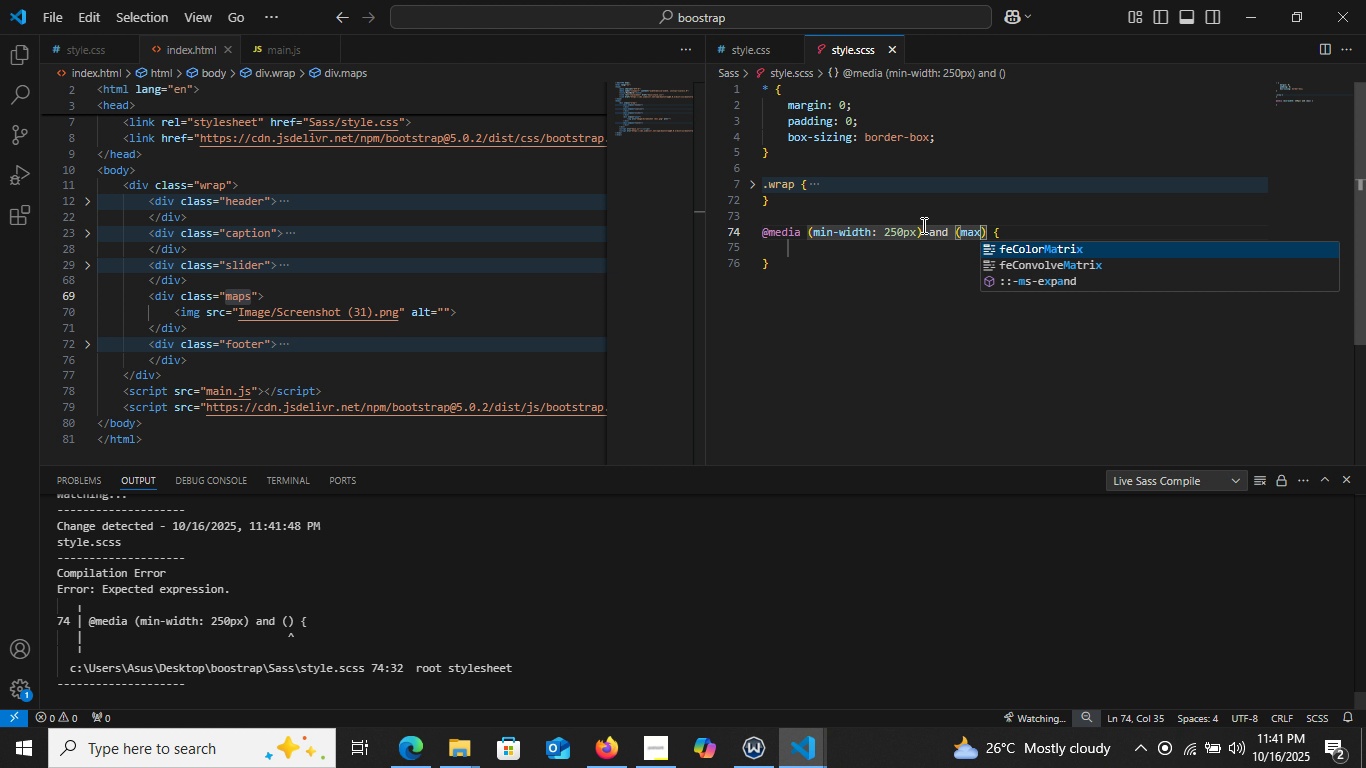 
hold_key(key=M, duration=0.41)
 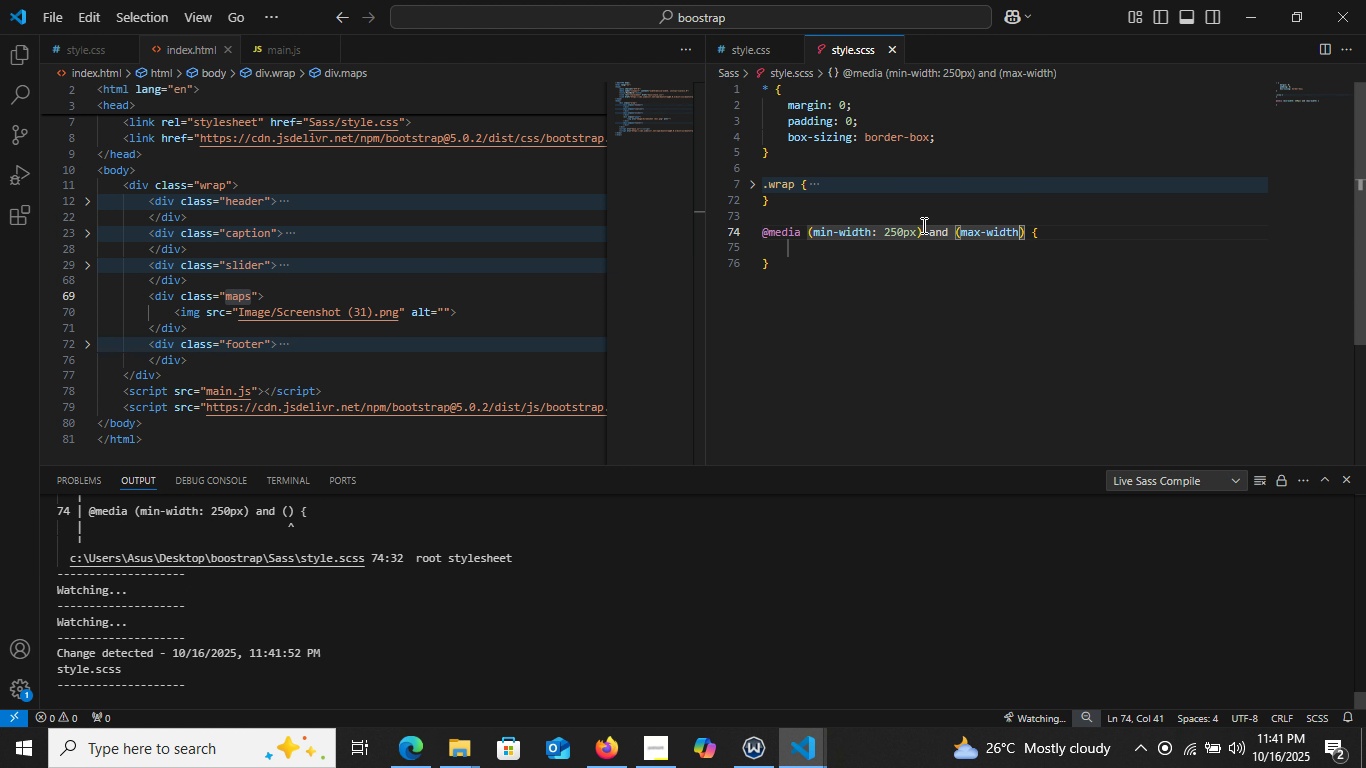 
wait(5.28)
 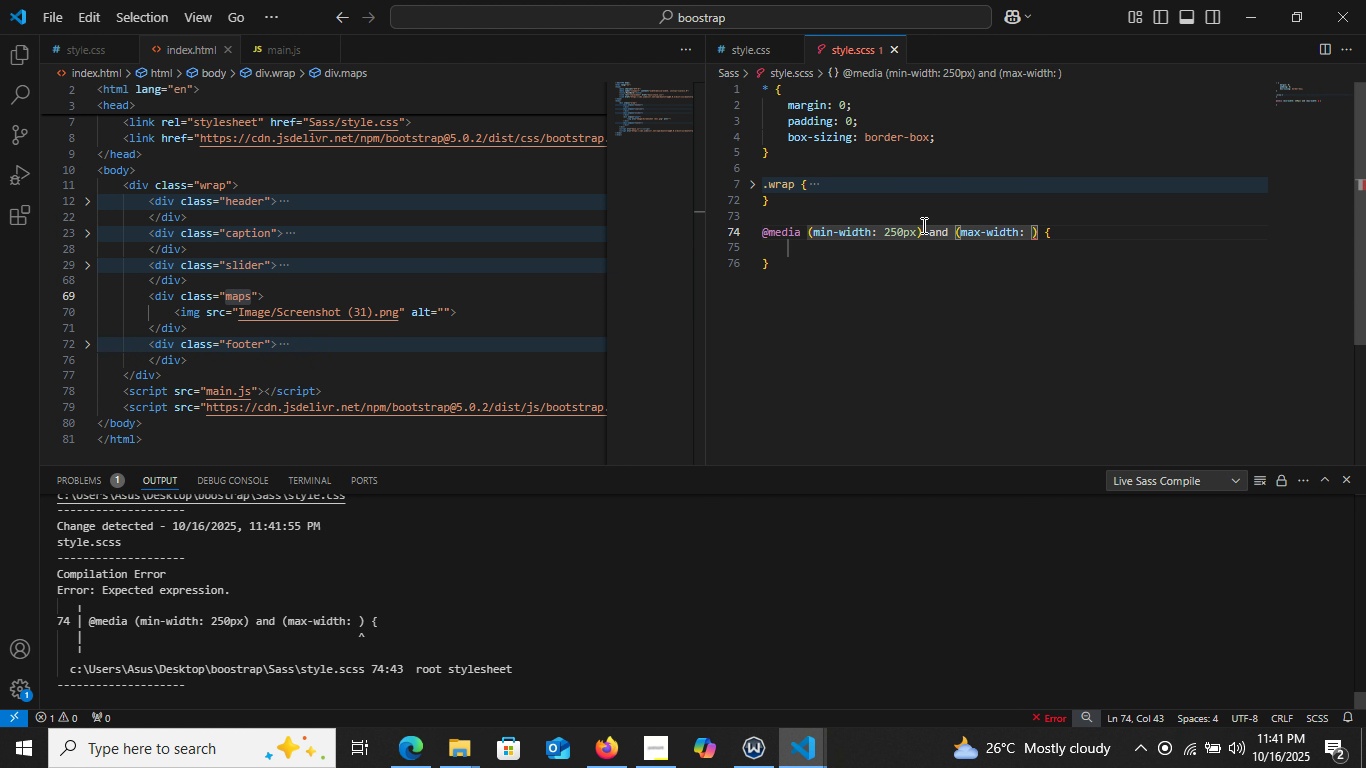 
type(650px)
 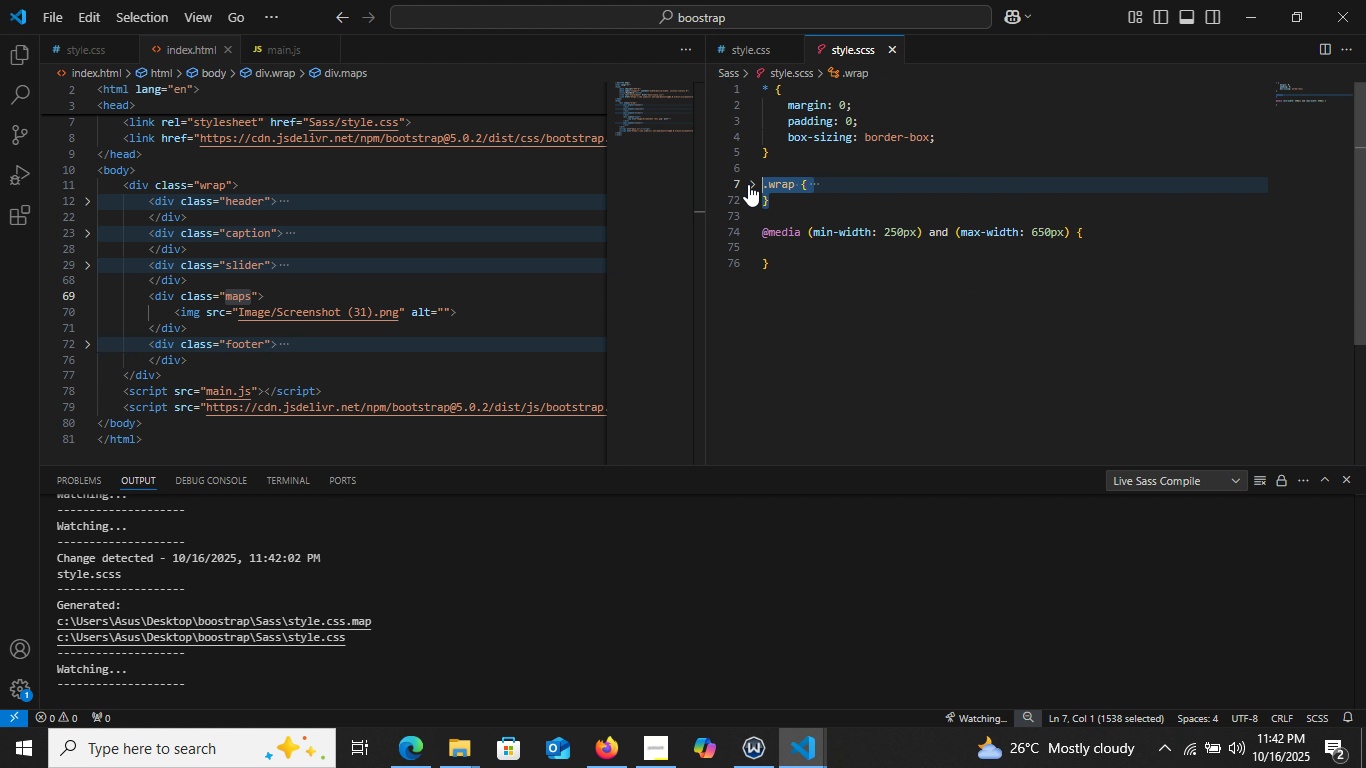 
wait(7.49)
 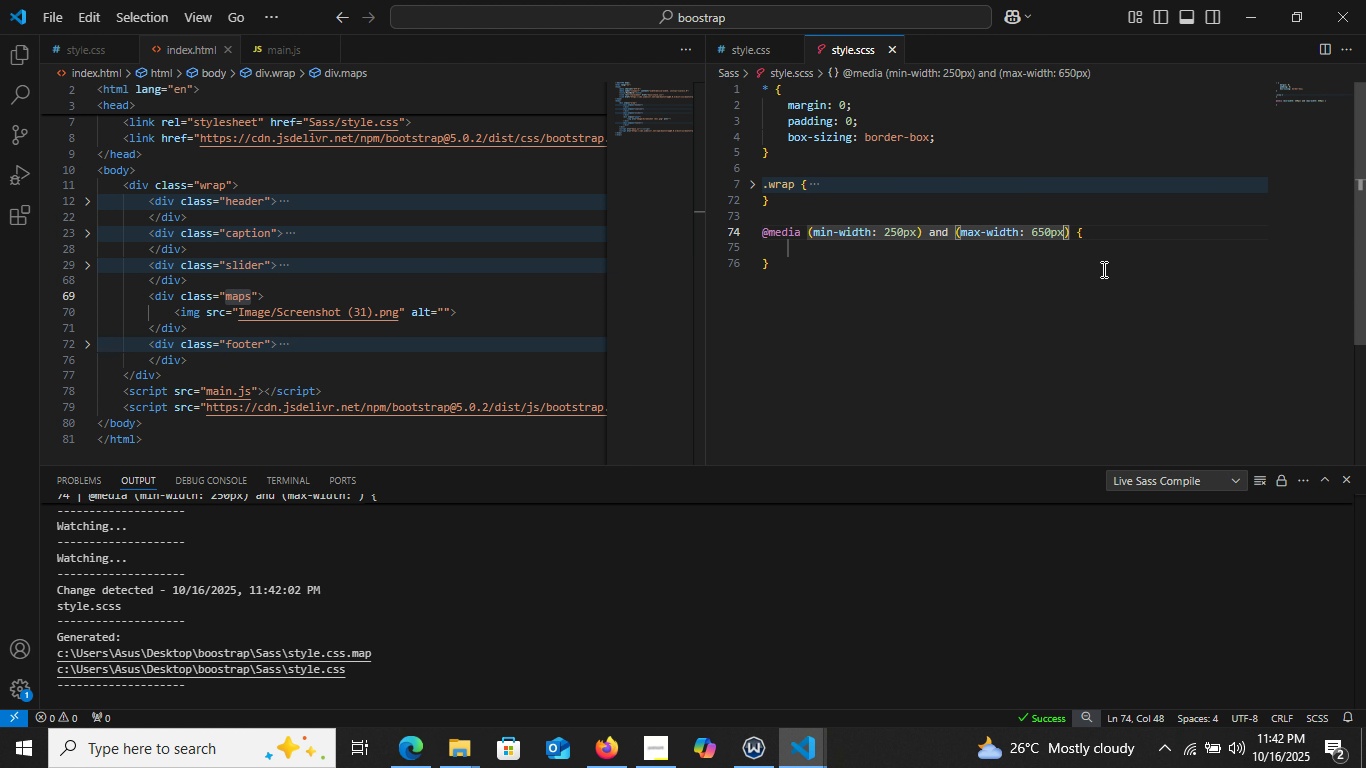 
key(Control+C)
 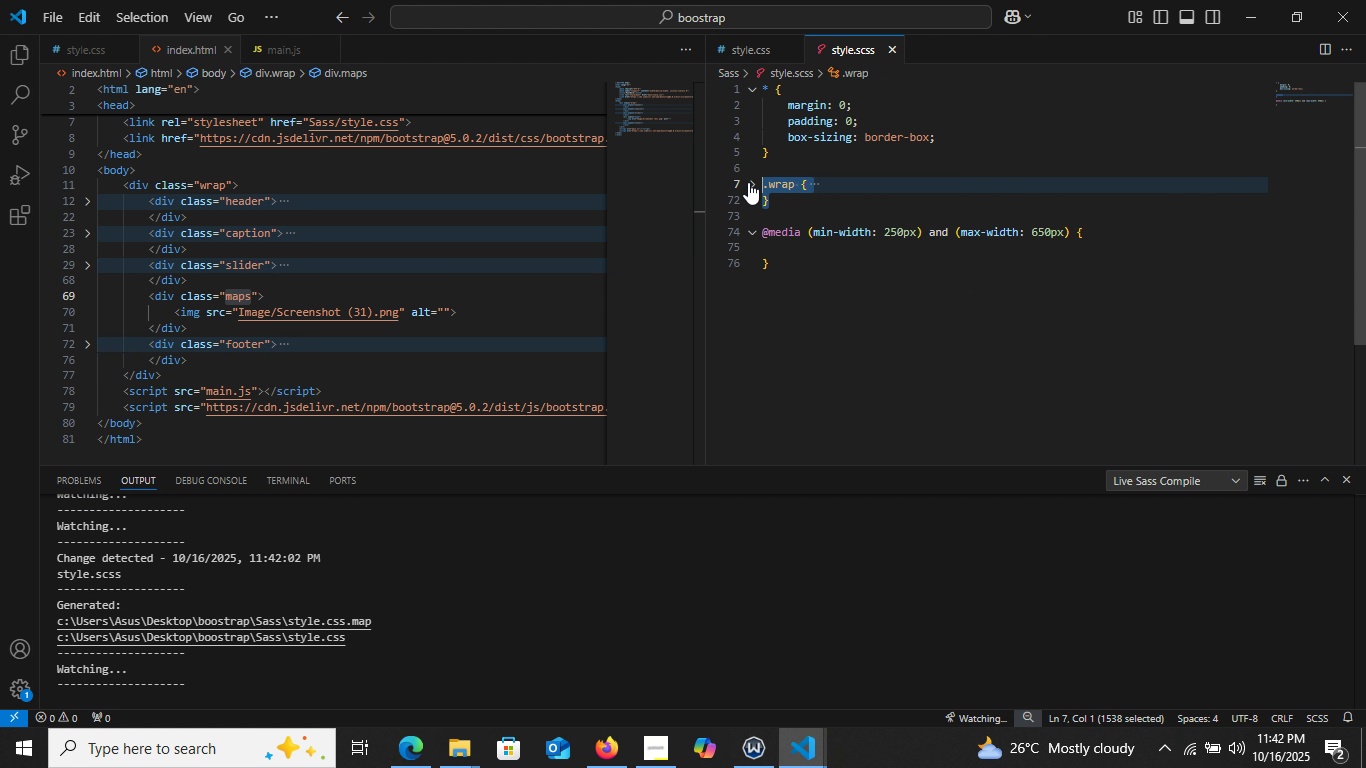 
key(Control+C)
 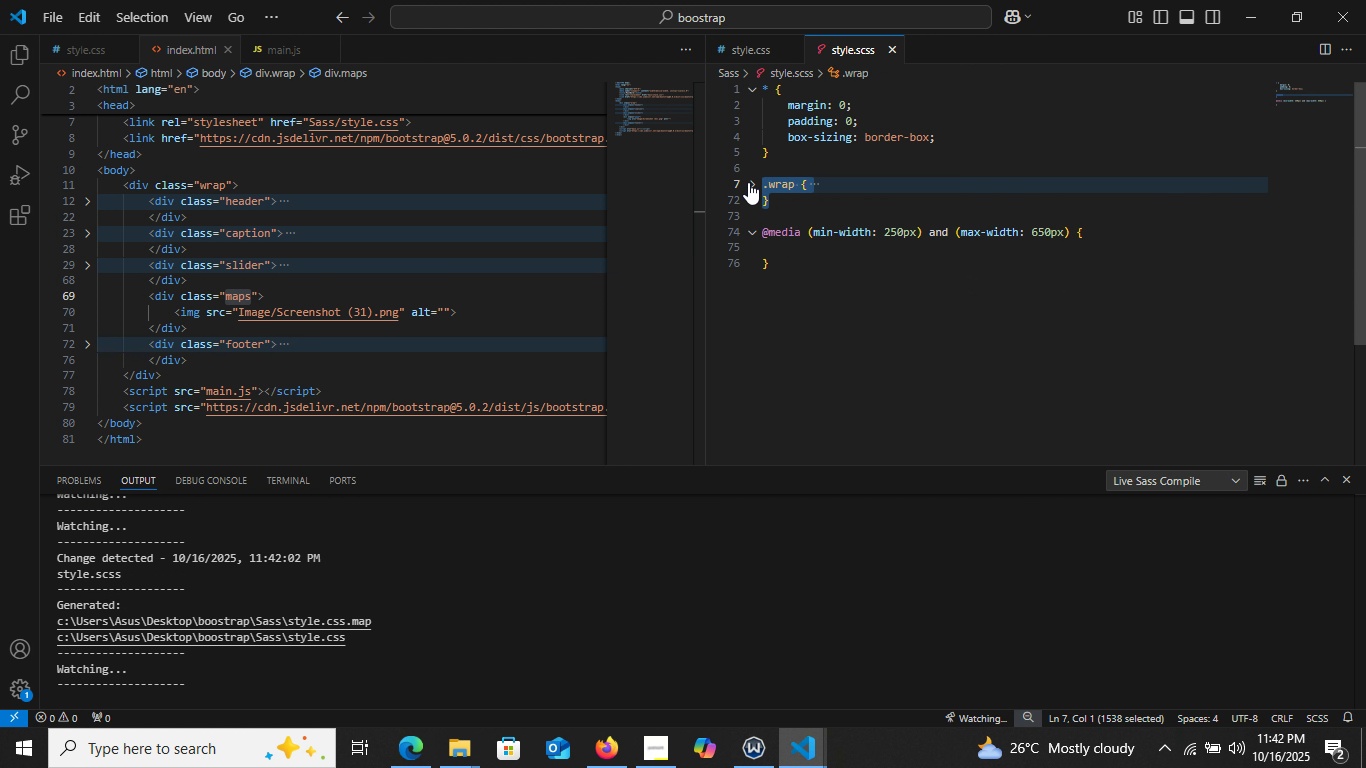 
key(Control+C)
 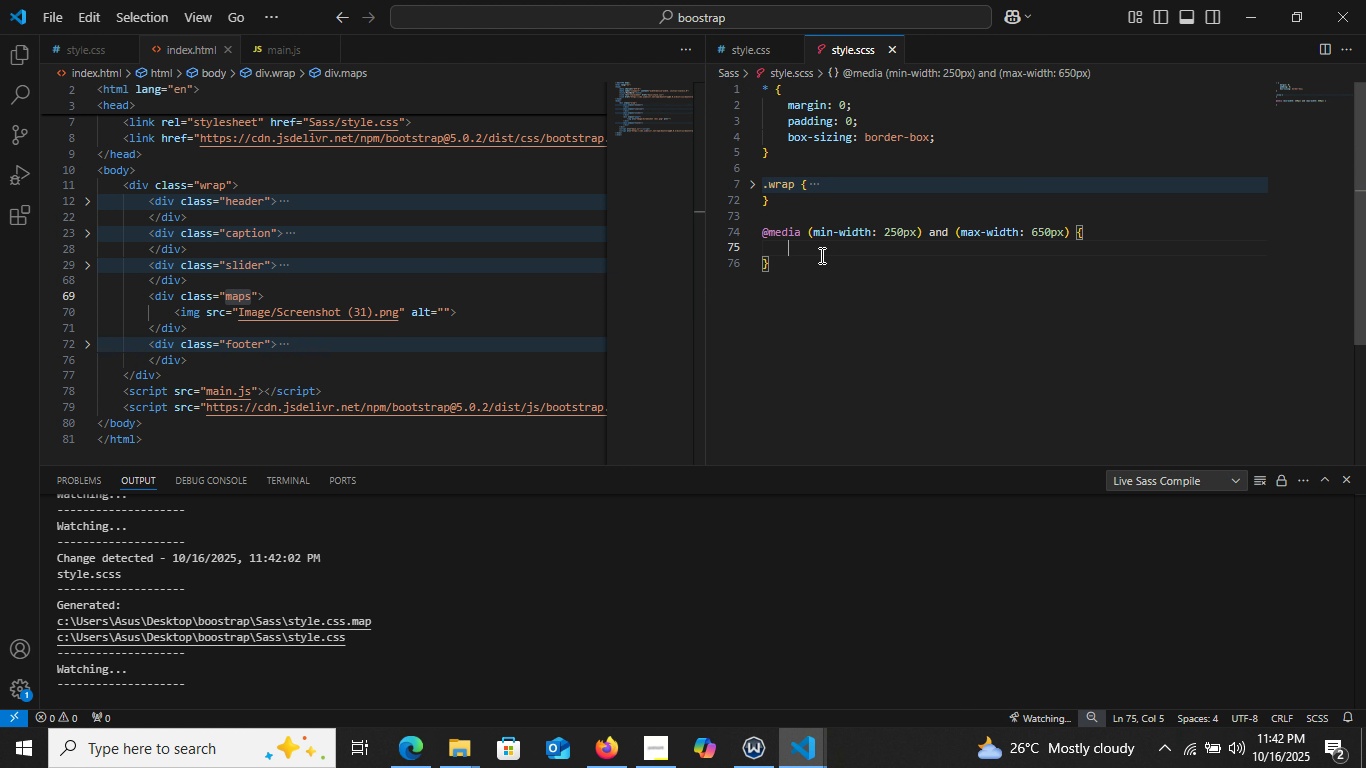 
left_click([819, 256])
 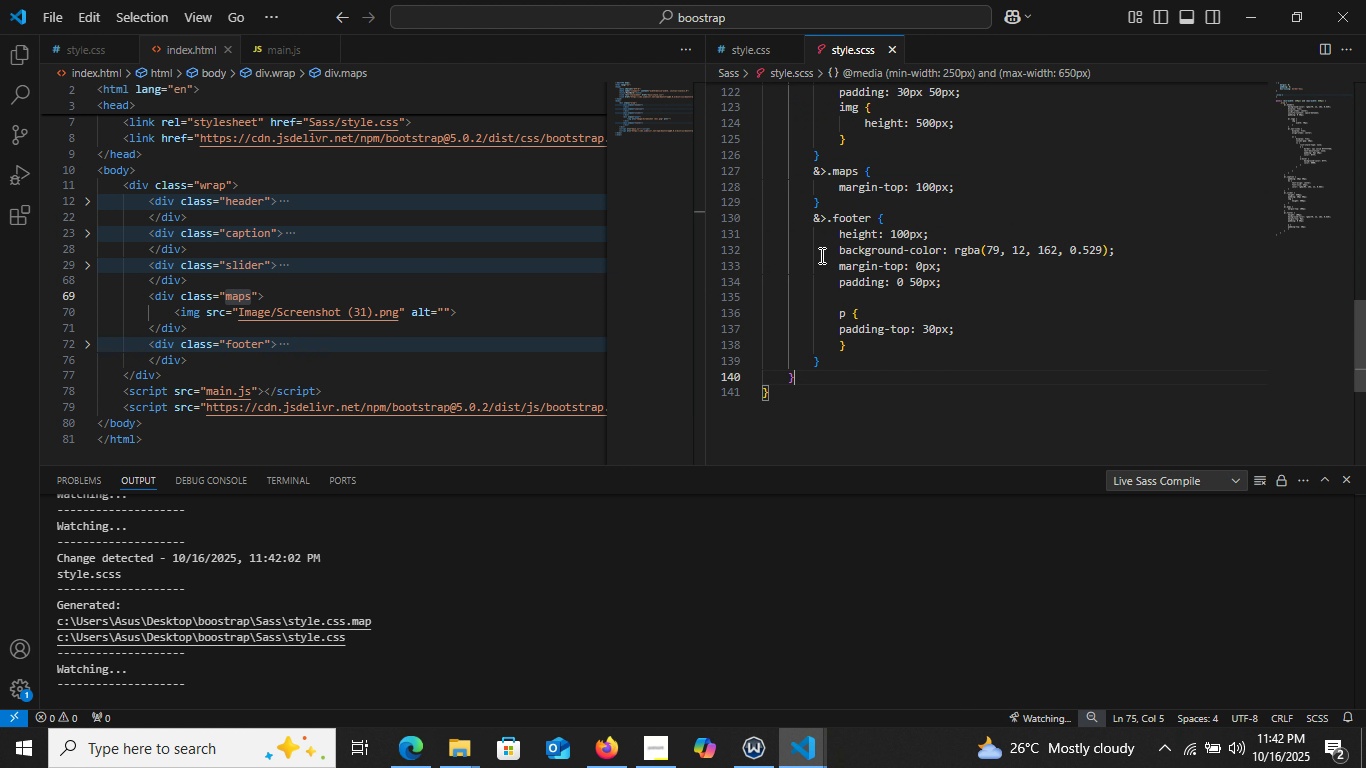 
key(Control+V)
 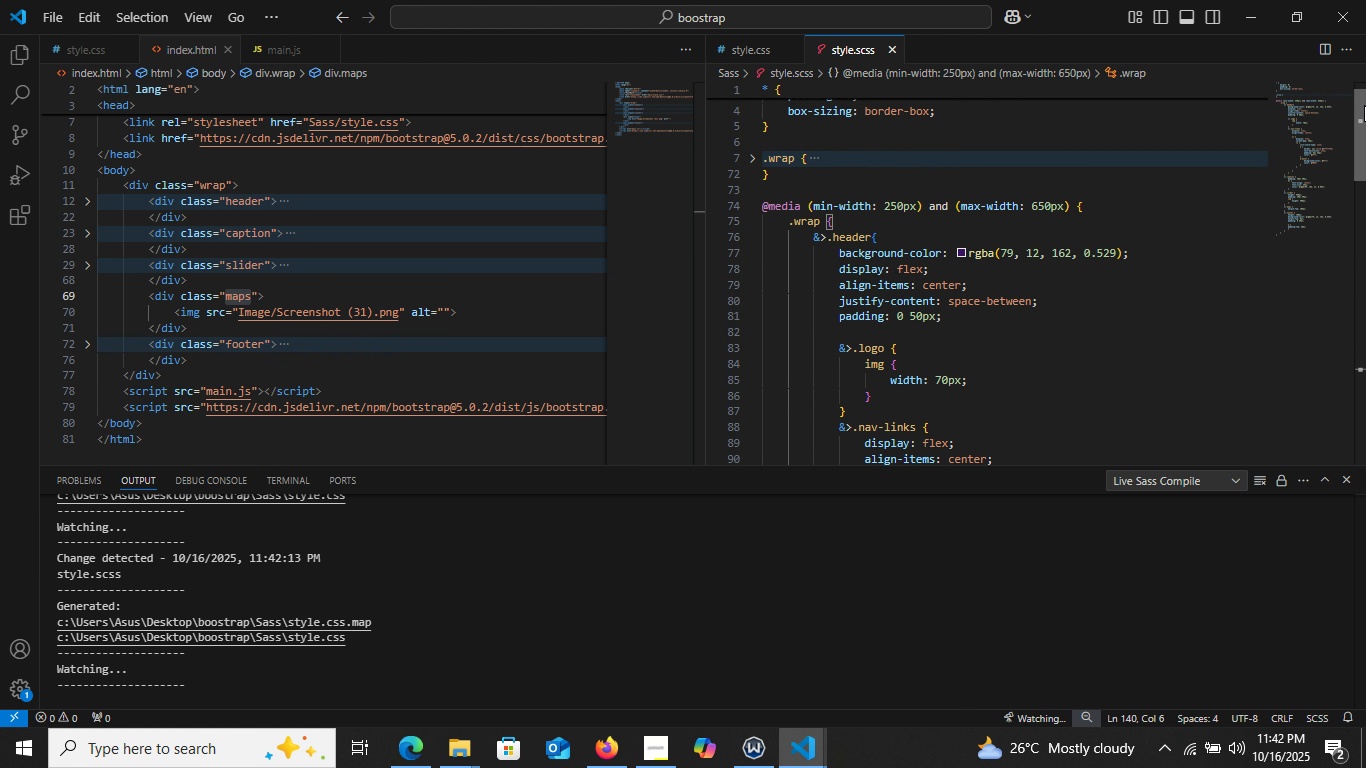 
wait(10.69)
 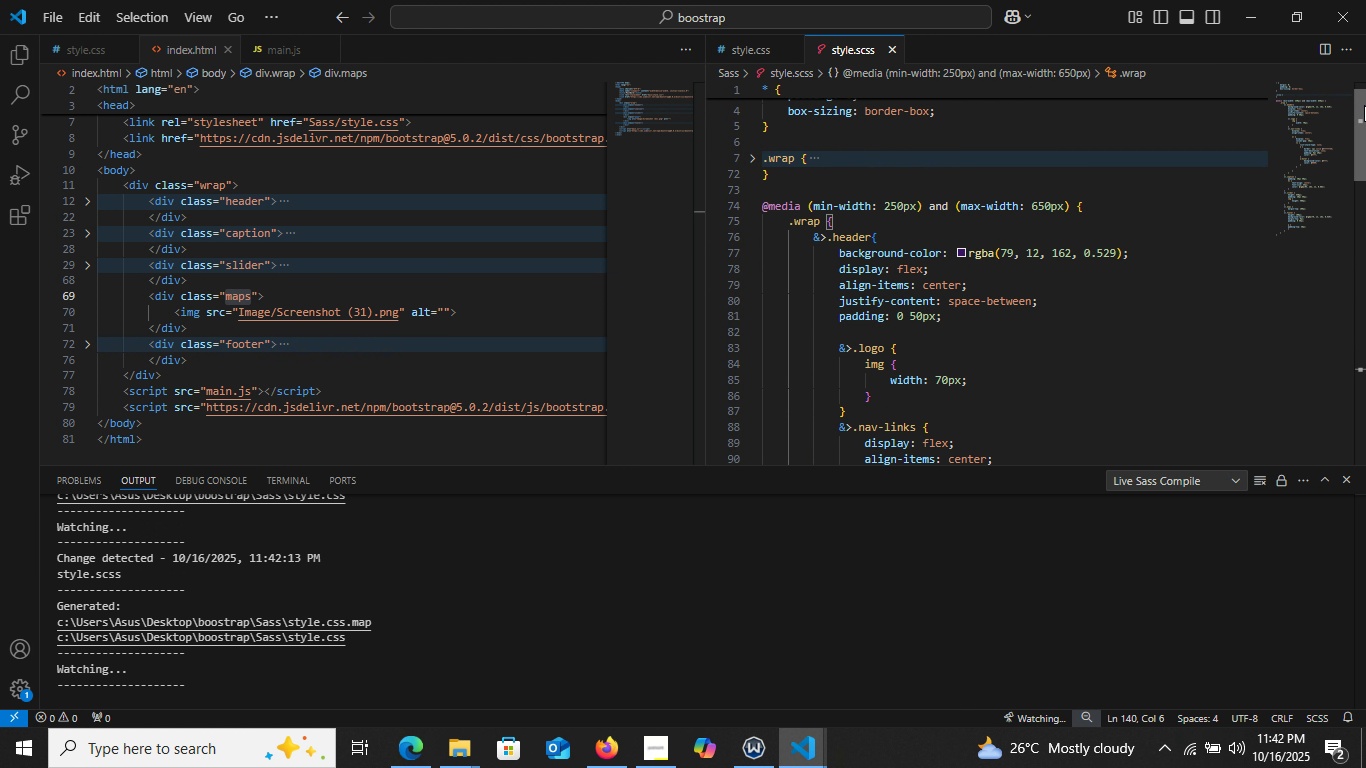 
left_click([426, 755])
 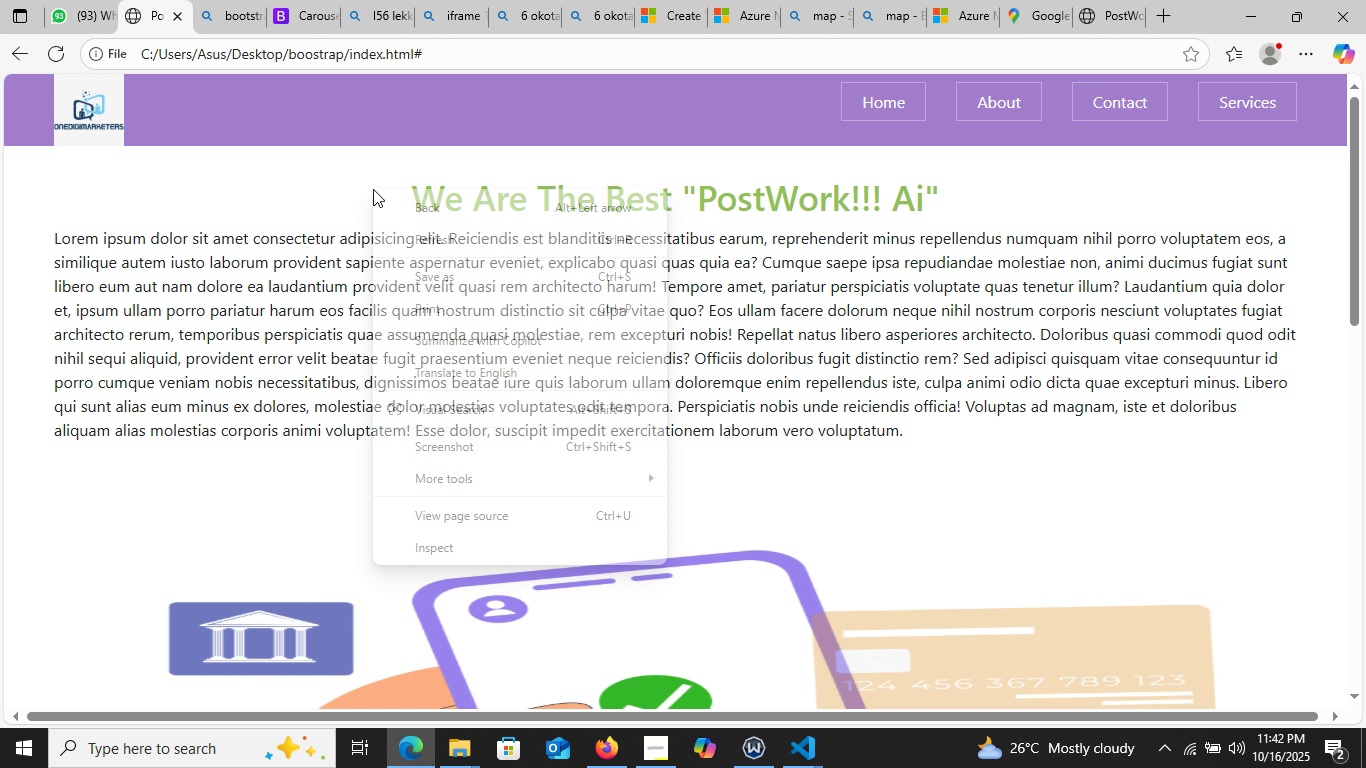 
right_click([373, 189])
 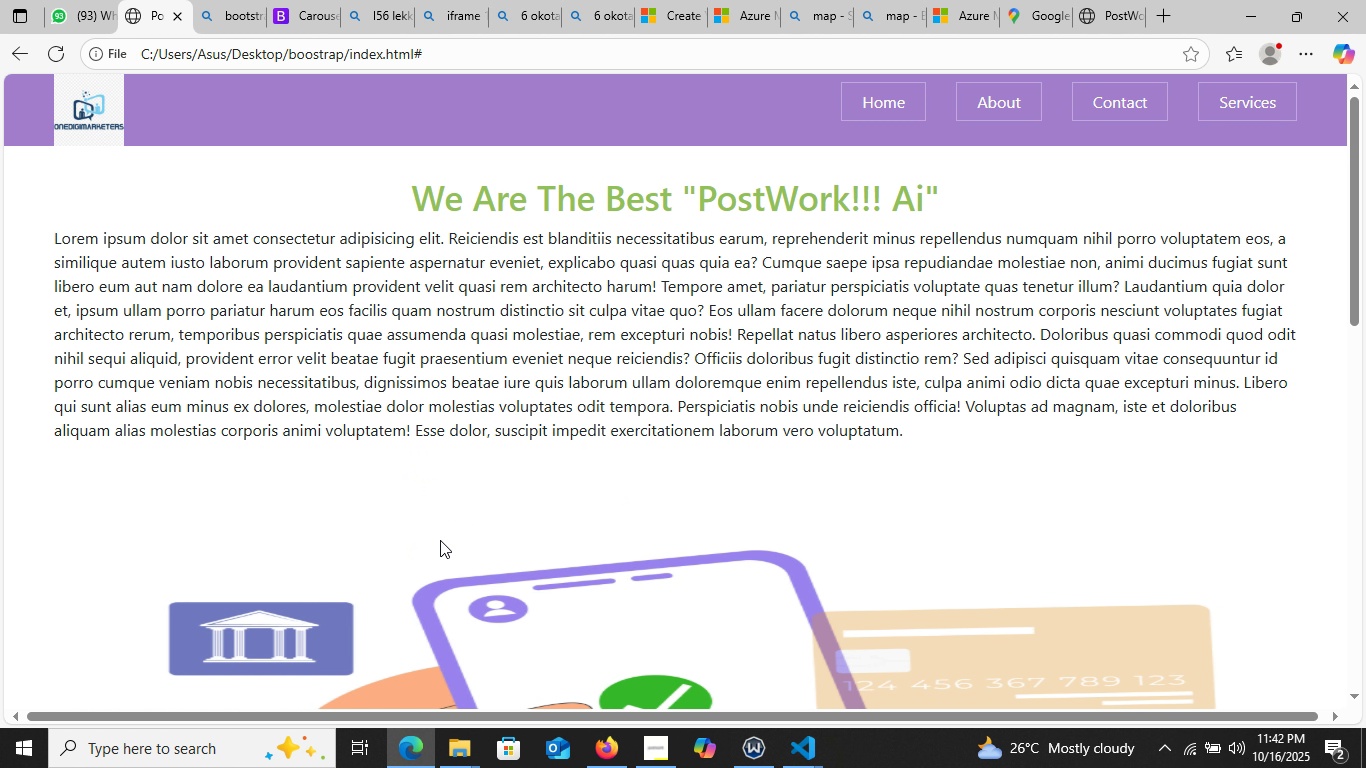 
left_click([440, 540])
 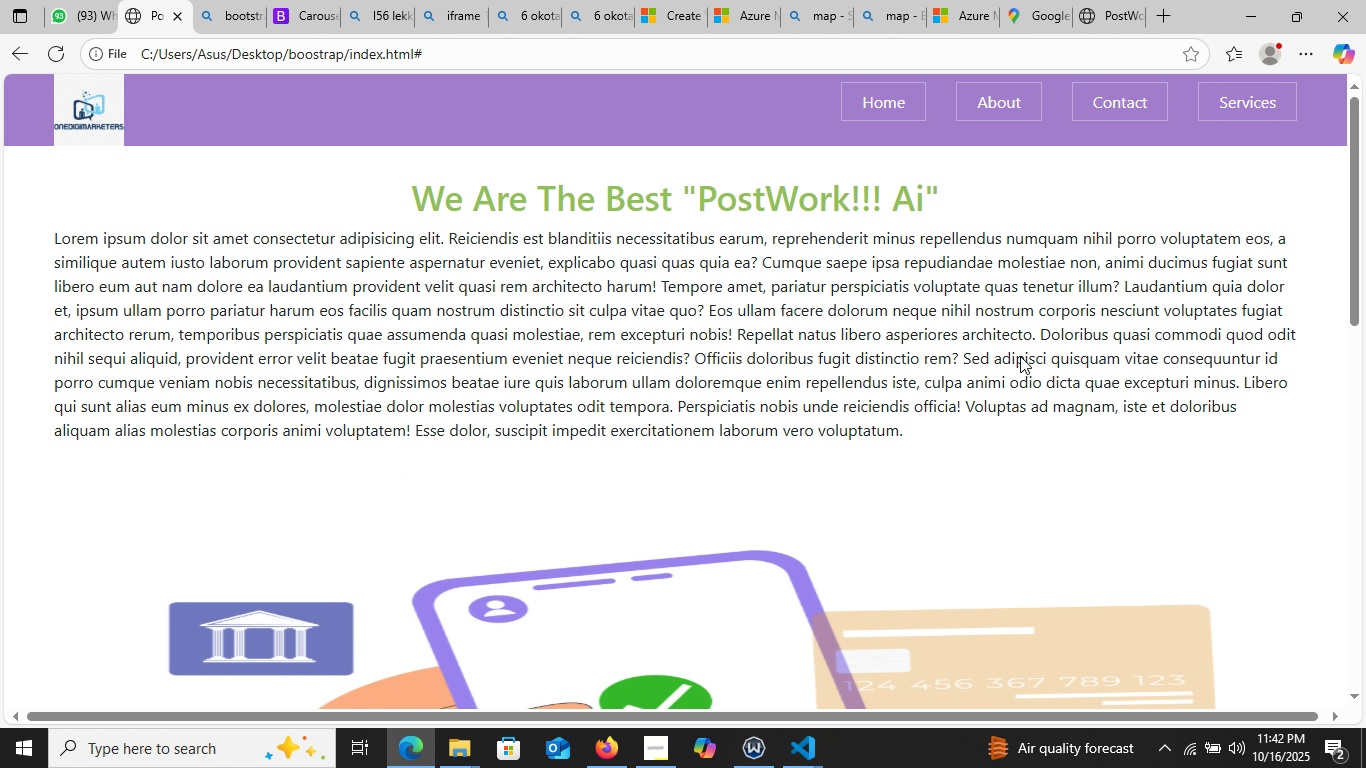 
mouse_move([987, 362])
 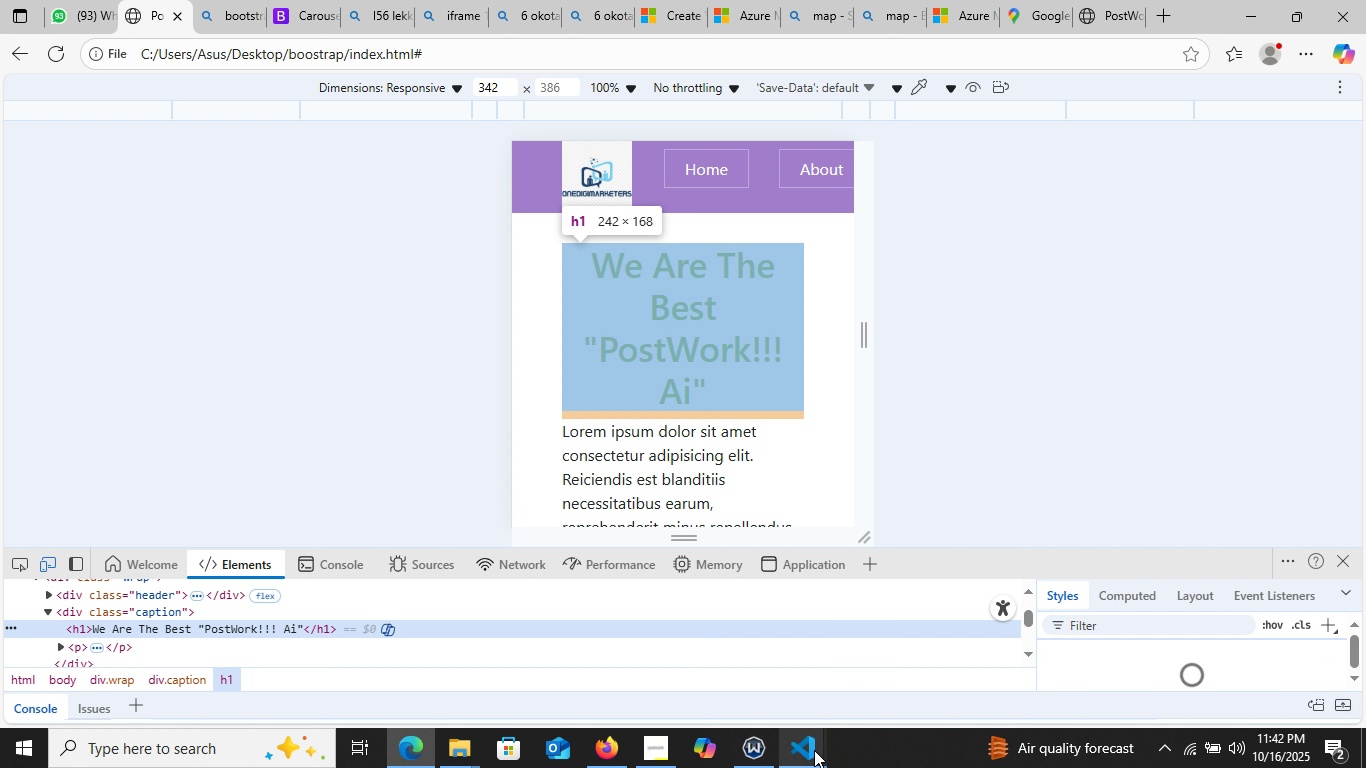 
wait(7.94)
 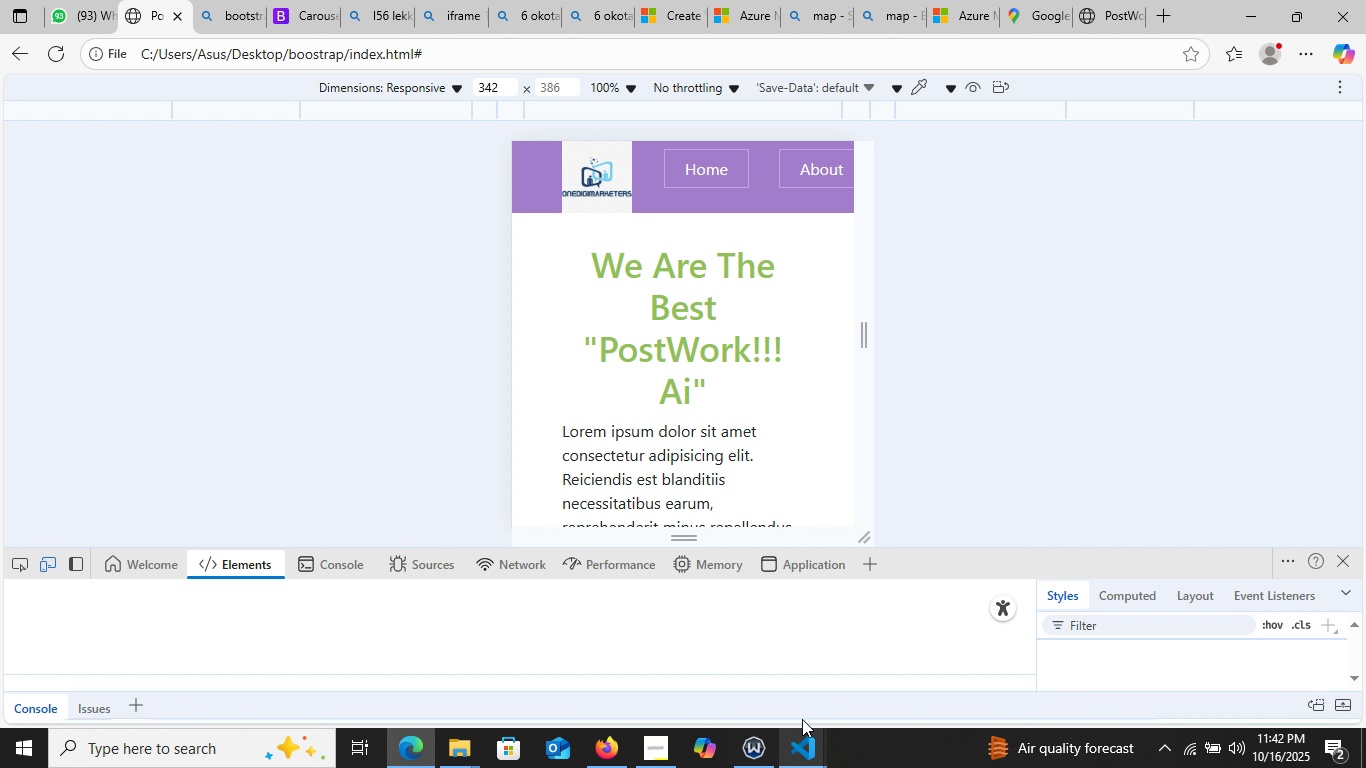 
left_click([814, 750])
 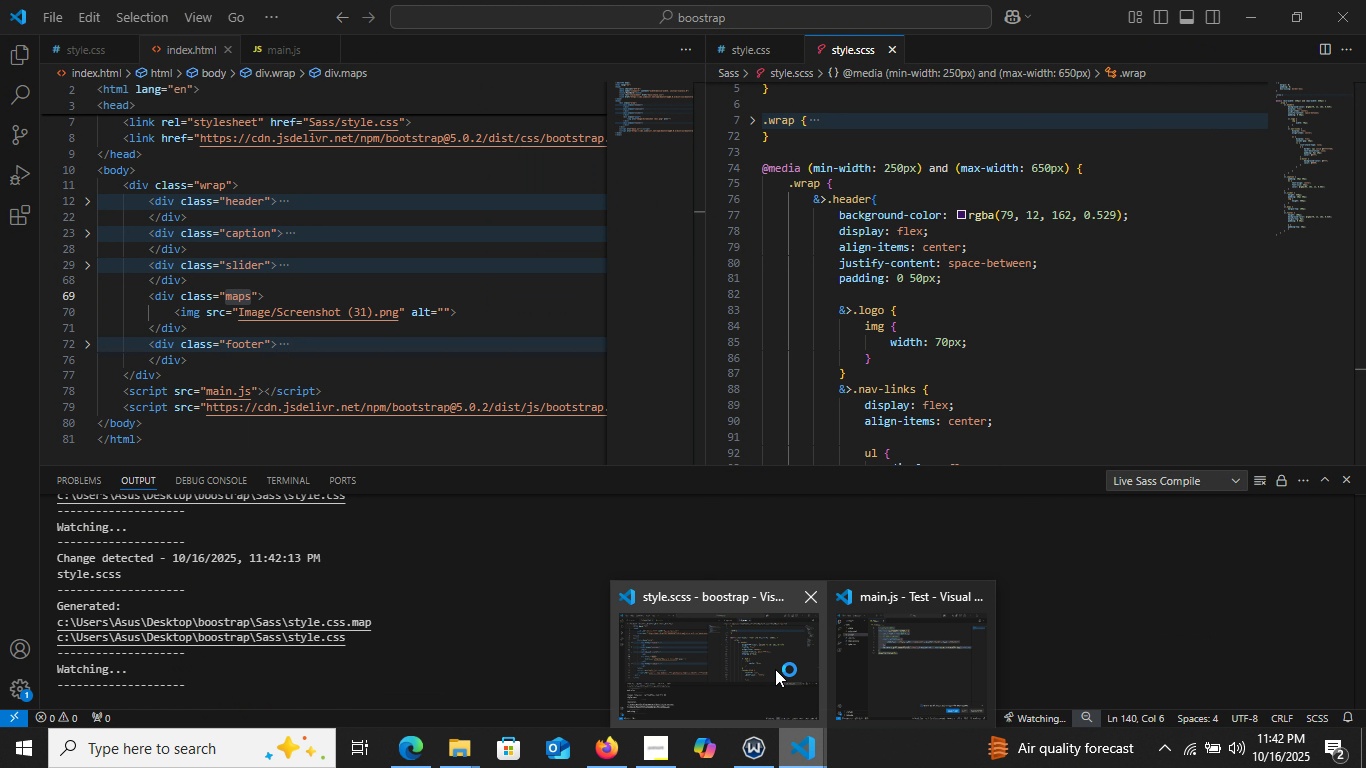 
left_click([981, 593])
 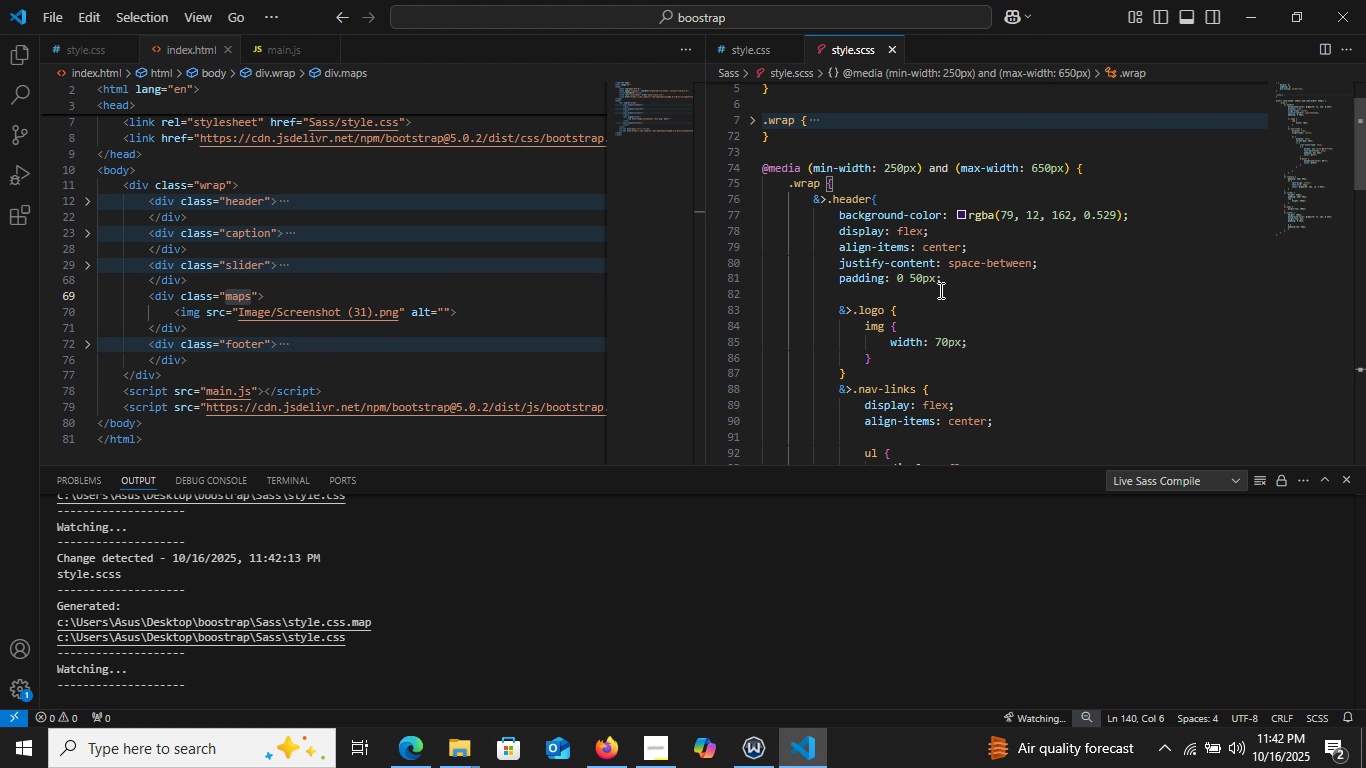 
wait(7.12)
 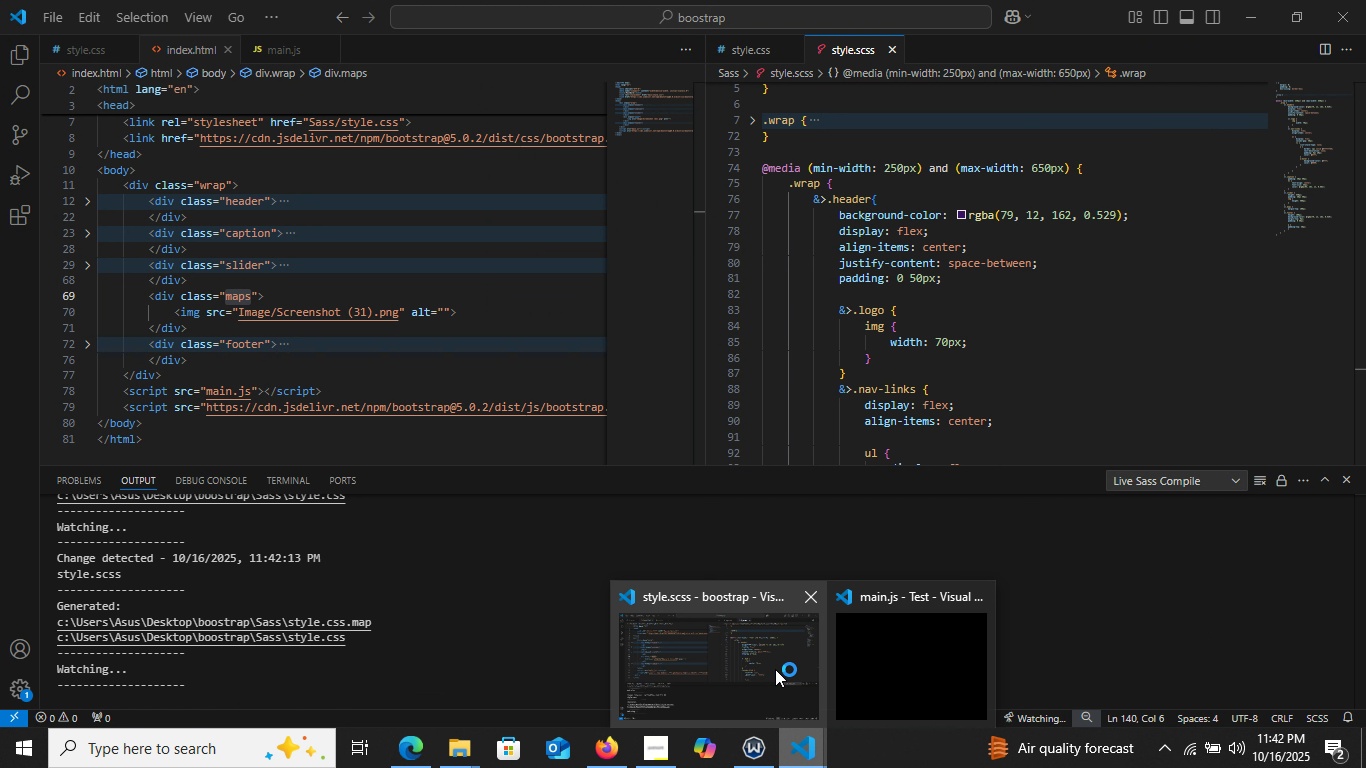 
left_click([916, 280])
 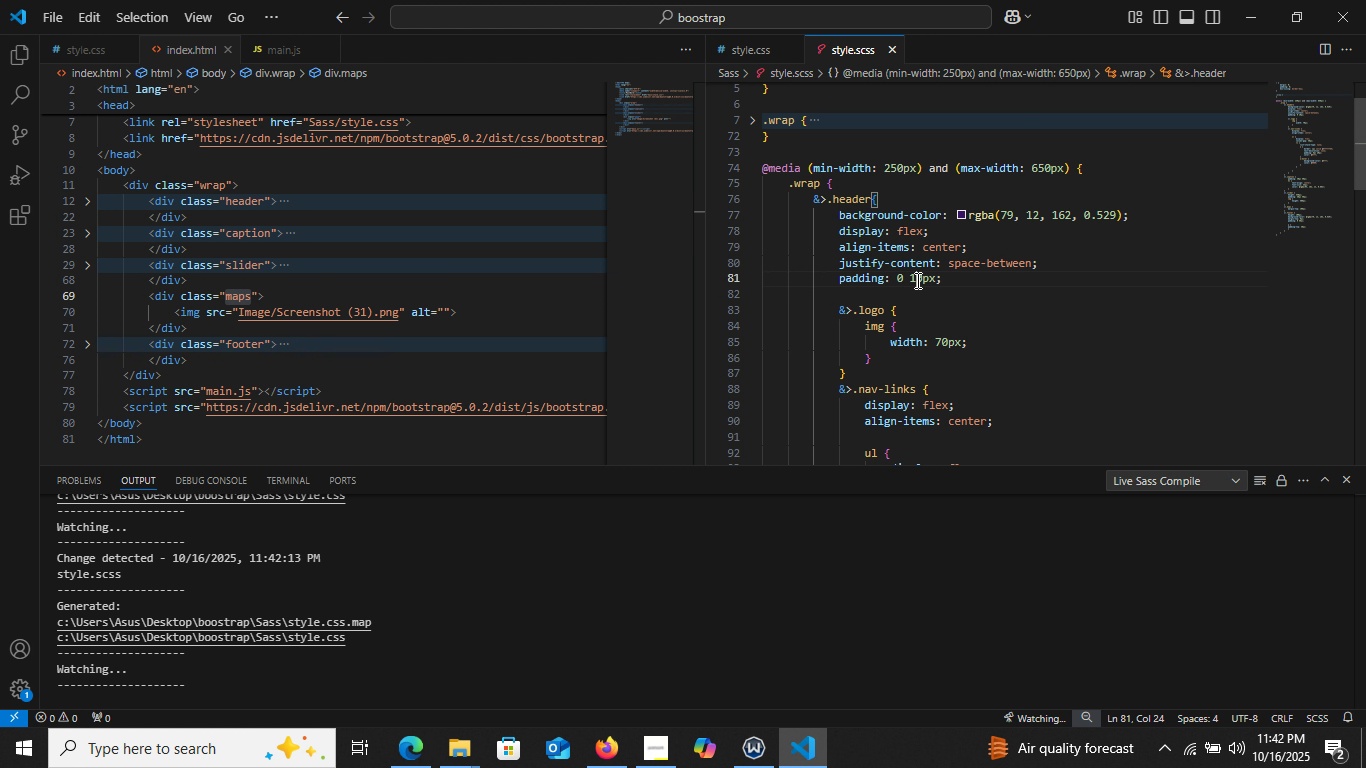 
key(Backspace)
 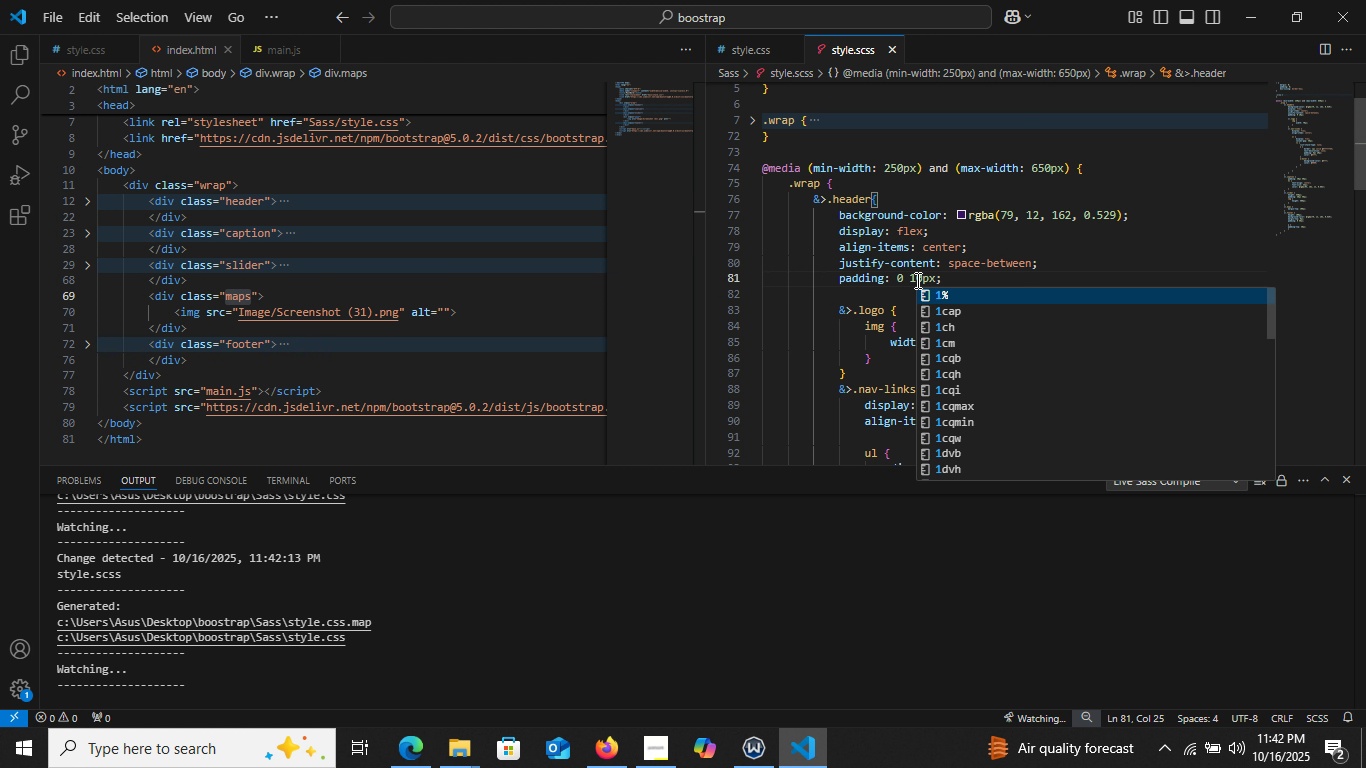 
key(1)
 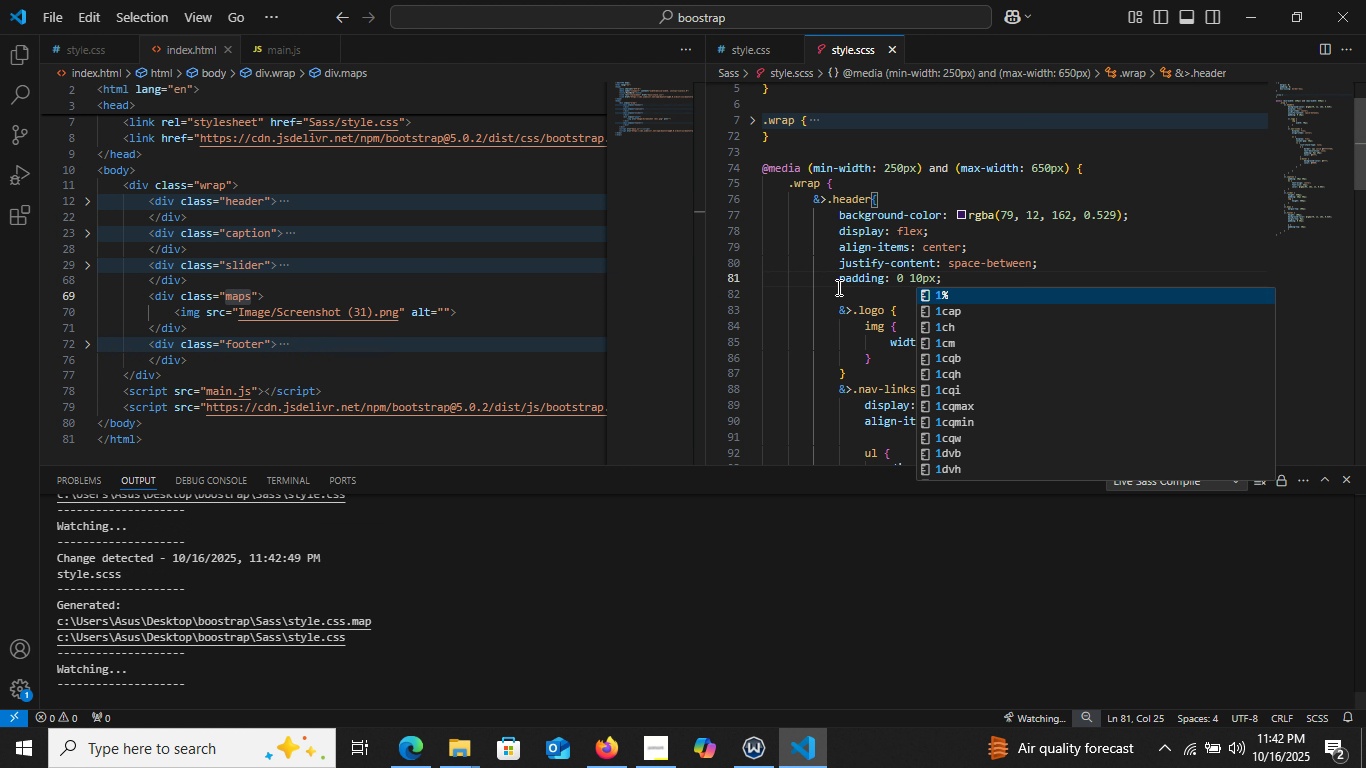 
wait(5.41)
 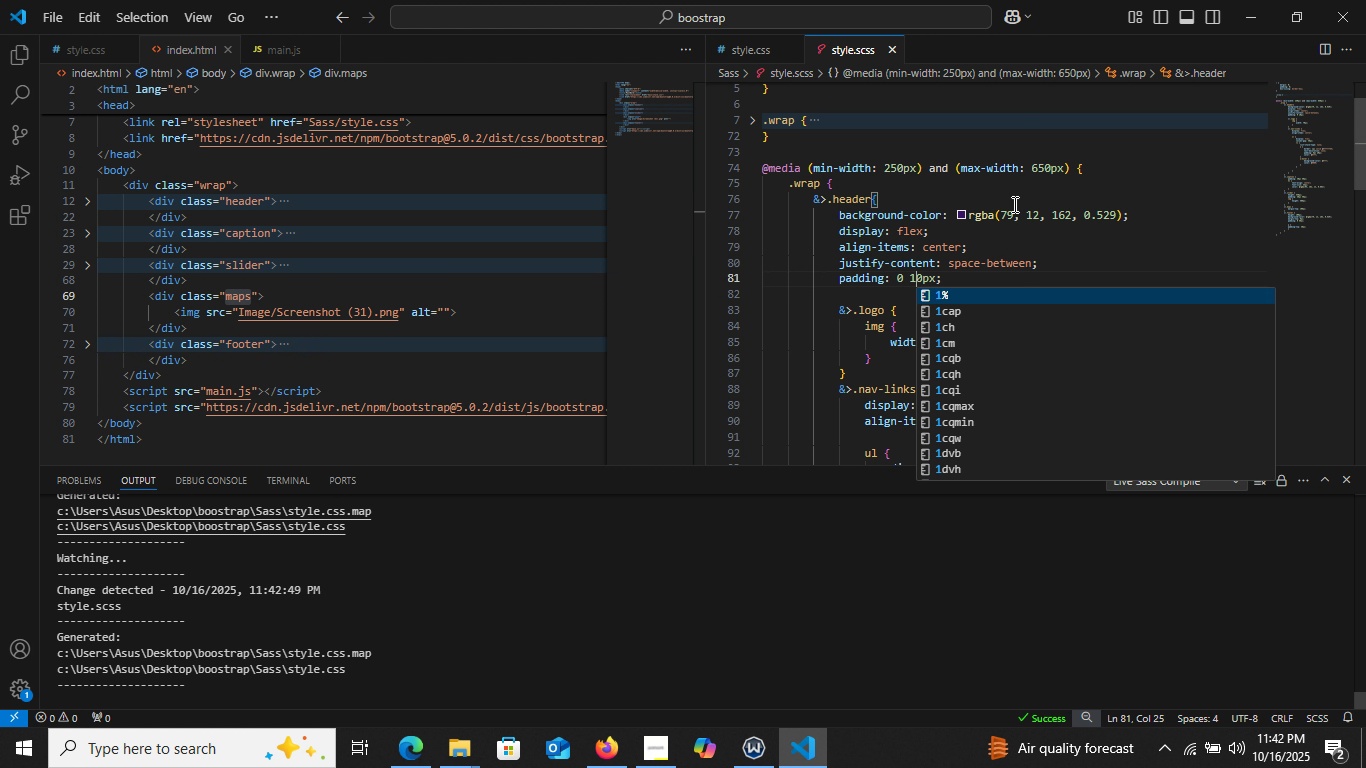 
left_click([809, 301])
 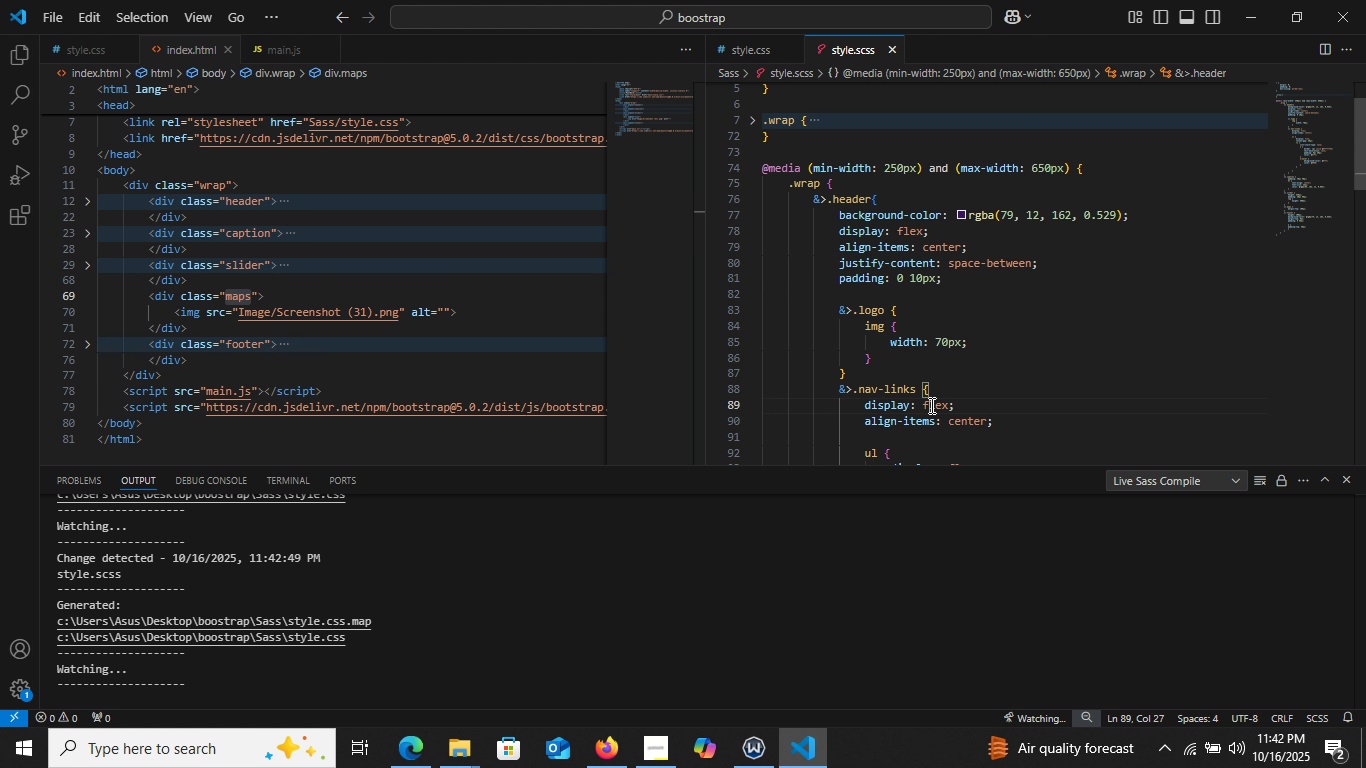 
double_click([930, 405])
 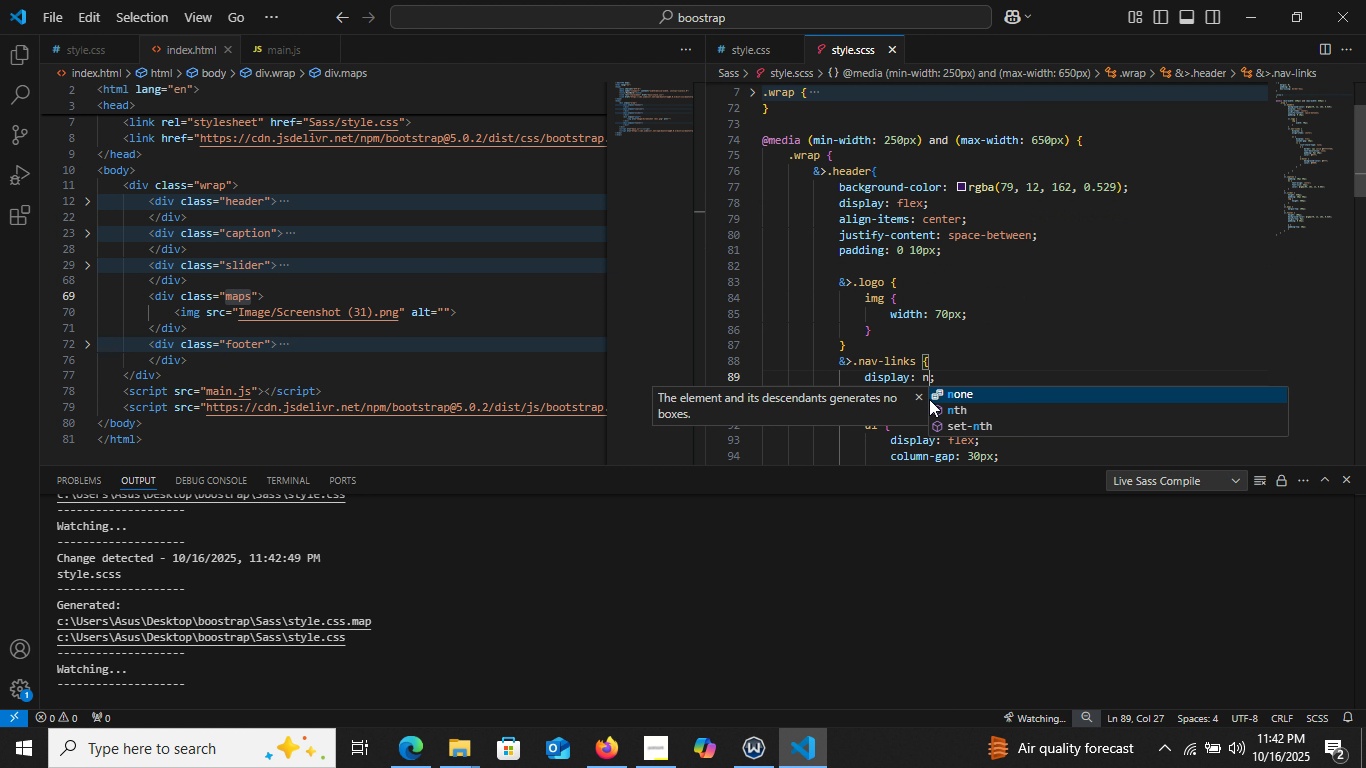 
type(none)
 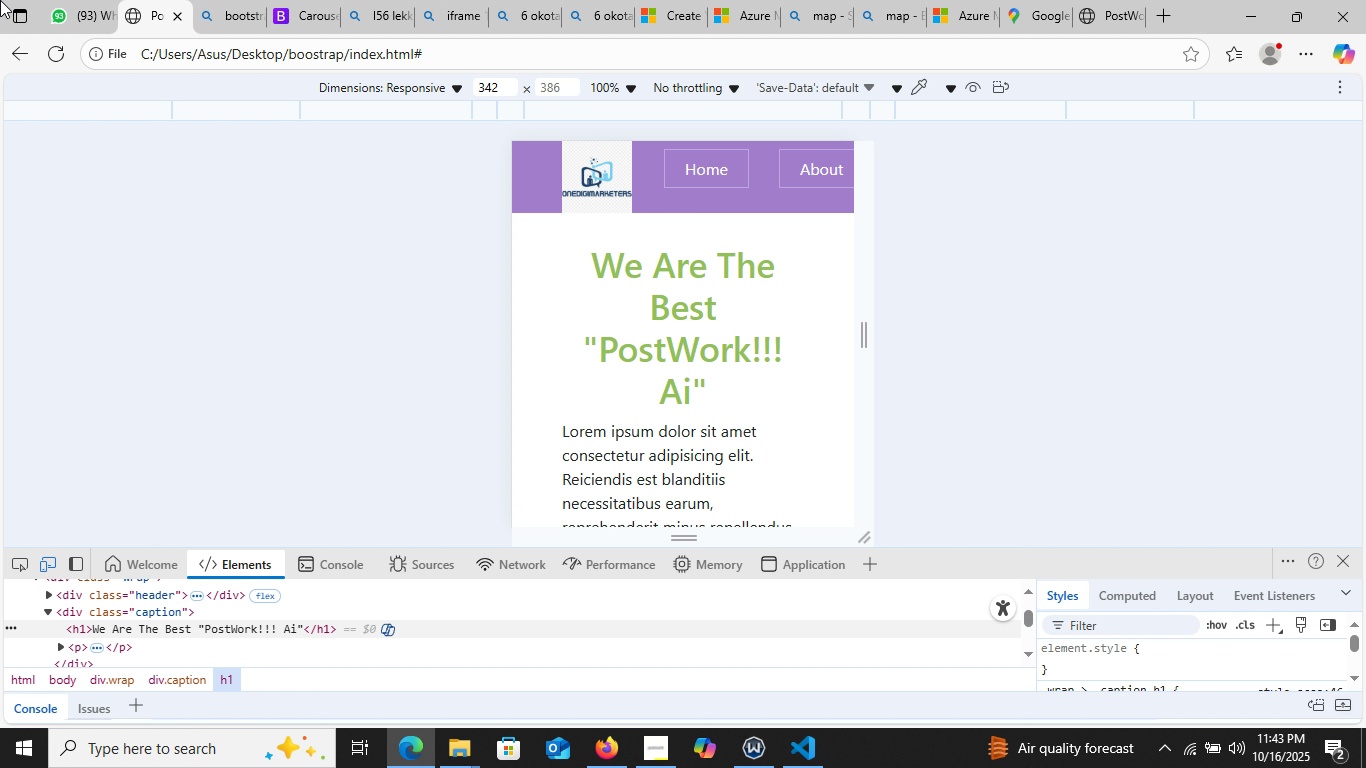 
left_click([417, 749])
 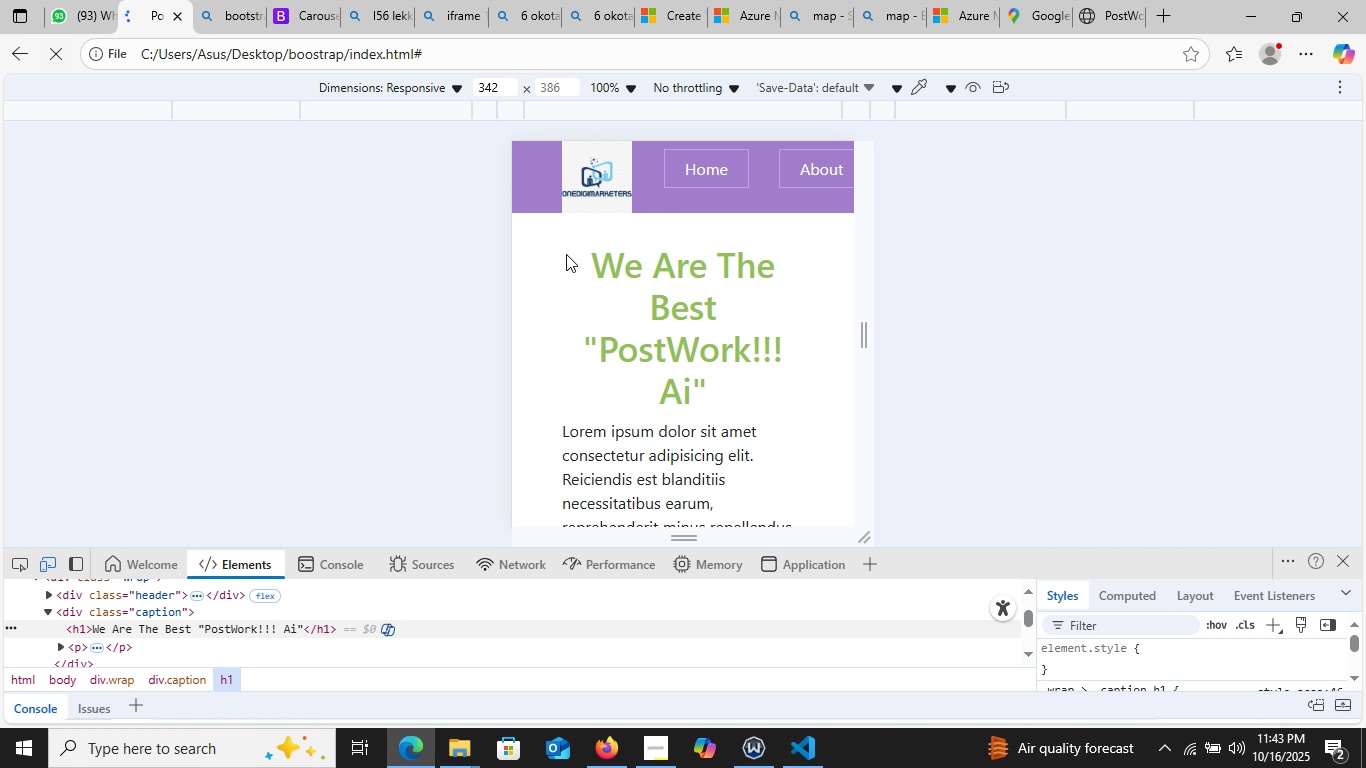 
left_click([52, 52])
 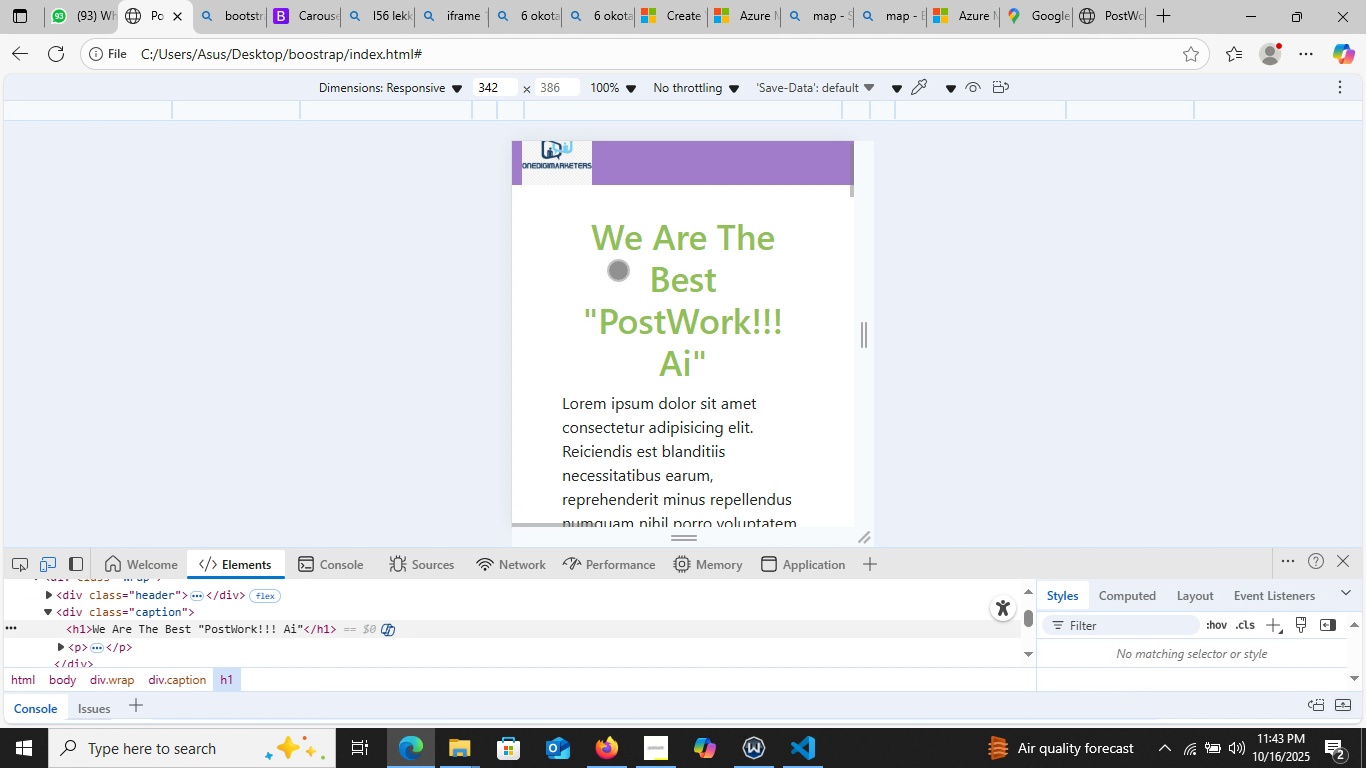 
scroll: coordinate [618, 274], scroll_direction: down, amount: 1.0
 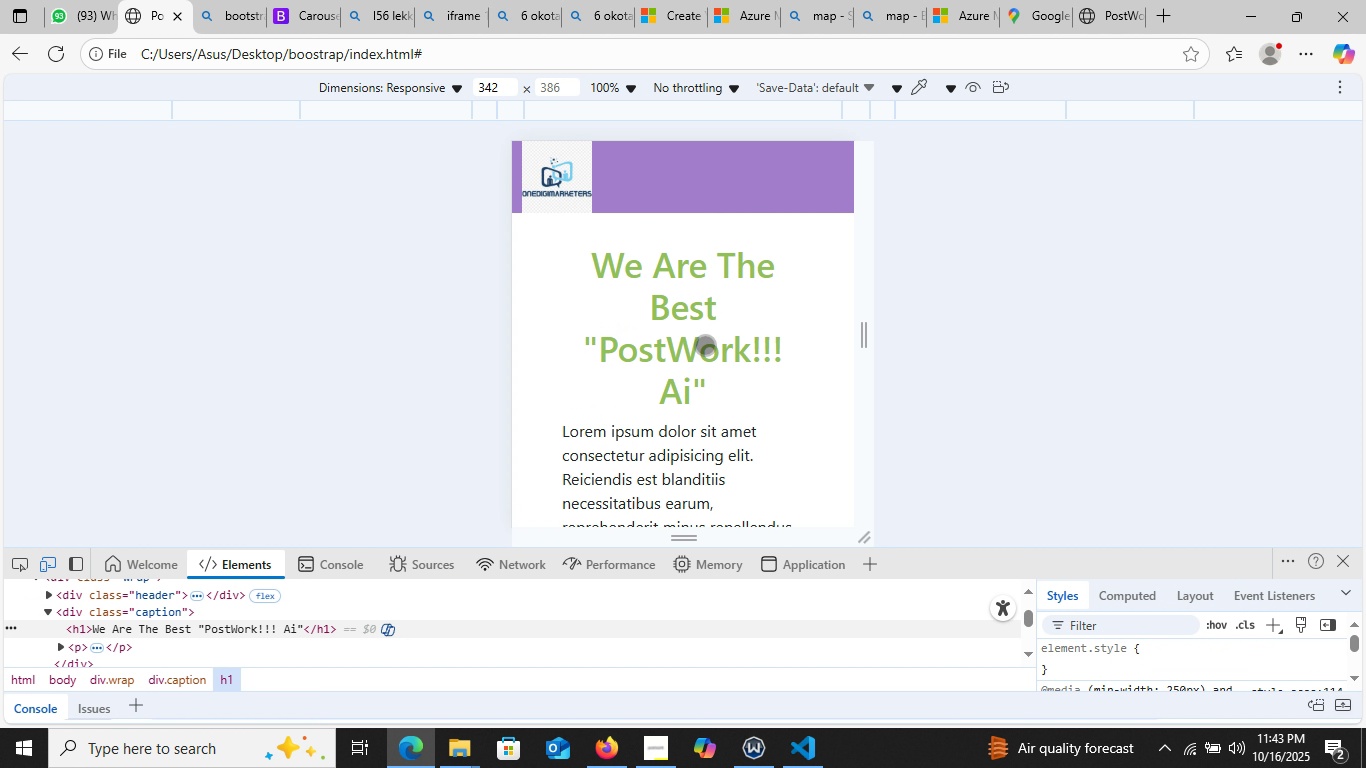 
scroll: coordinate [618, 275], scroll_direction: up, amount: 4.0
 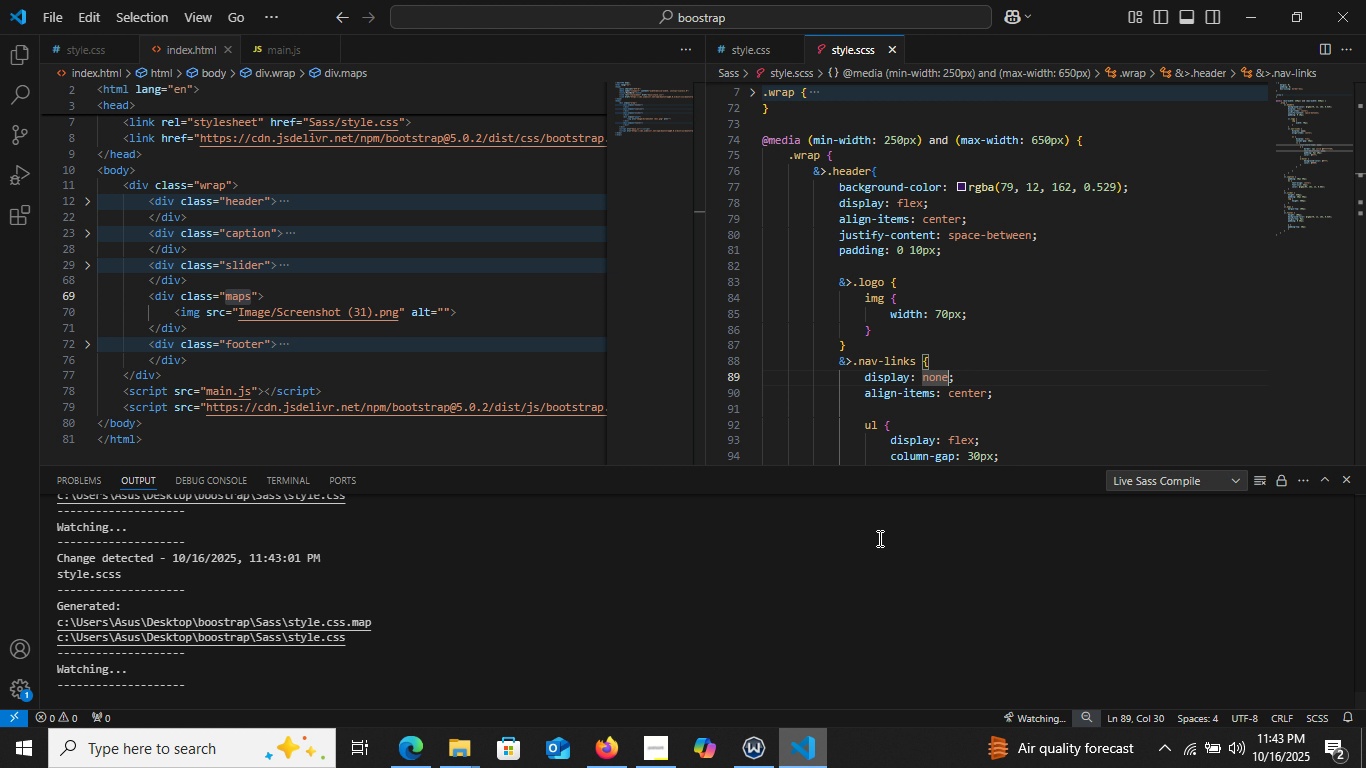 
left_click([803, 751])
 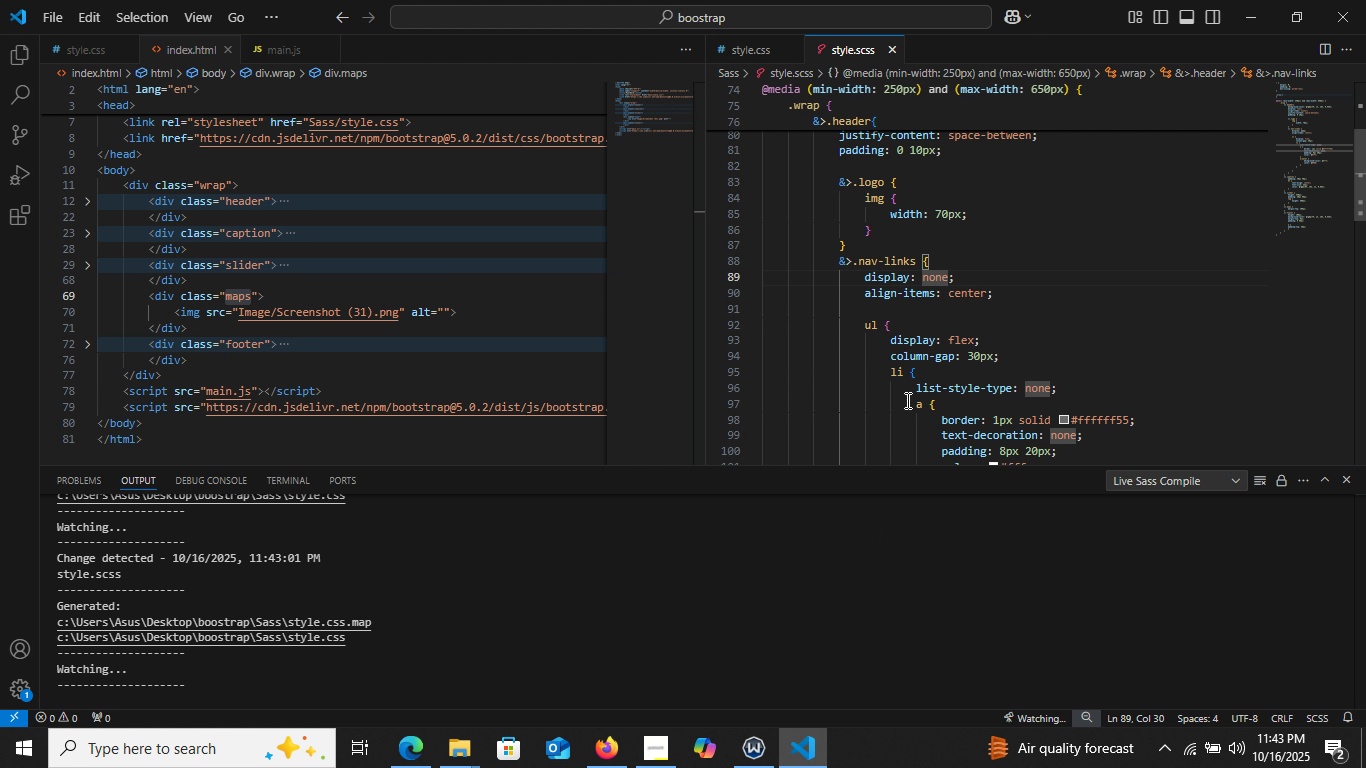 
scroll: coordinate [906, 400], scroll_direction: down, amount: 2.0
 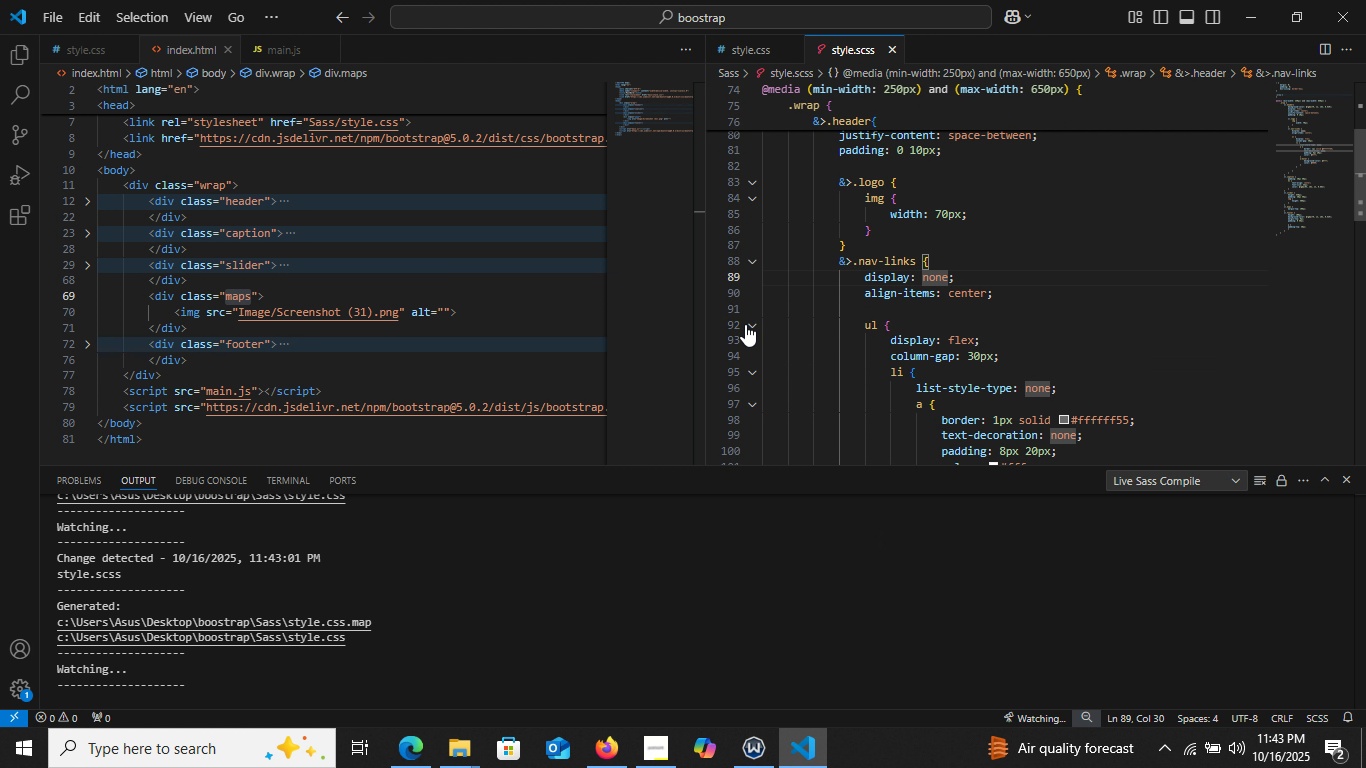 
left_click([745, 324])
 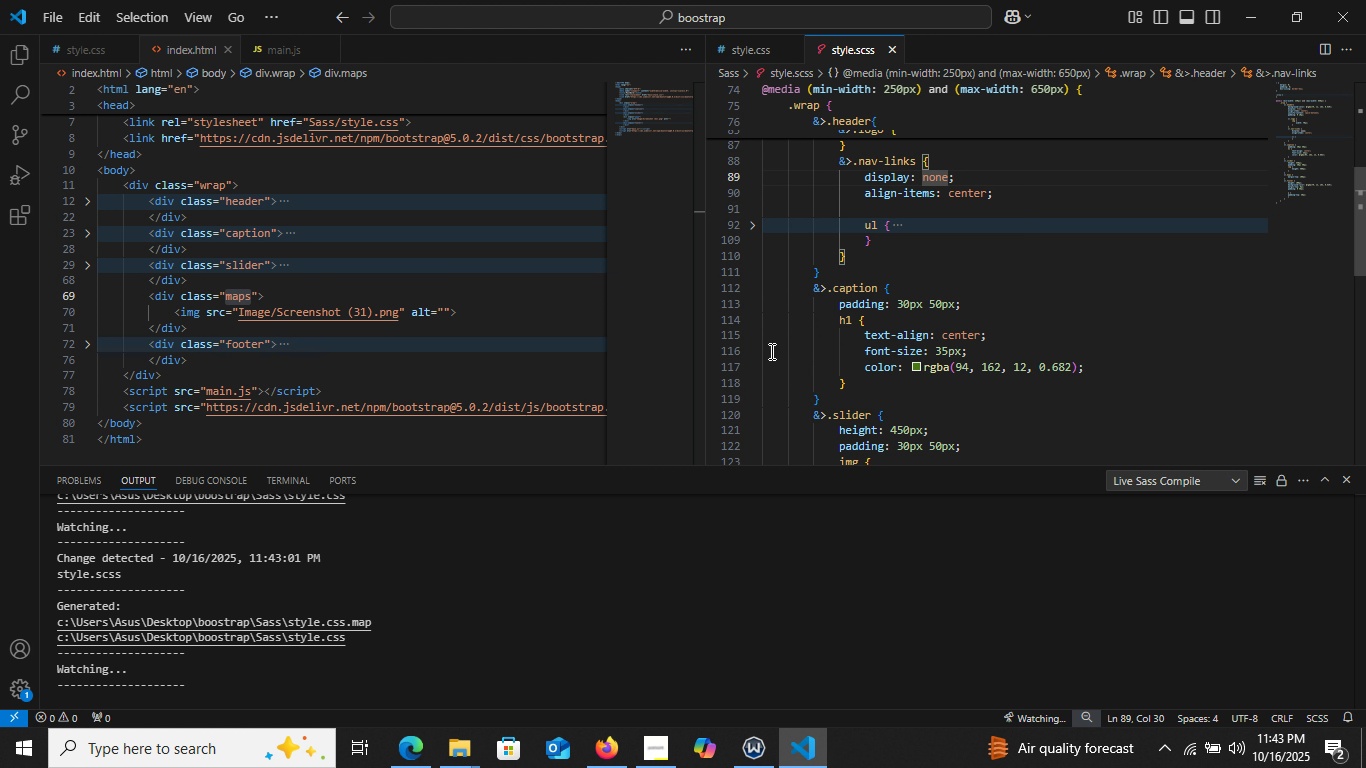 
scroll: coordinate [770, 351], scroll_direction: down, amount: 2.0
 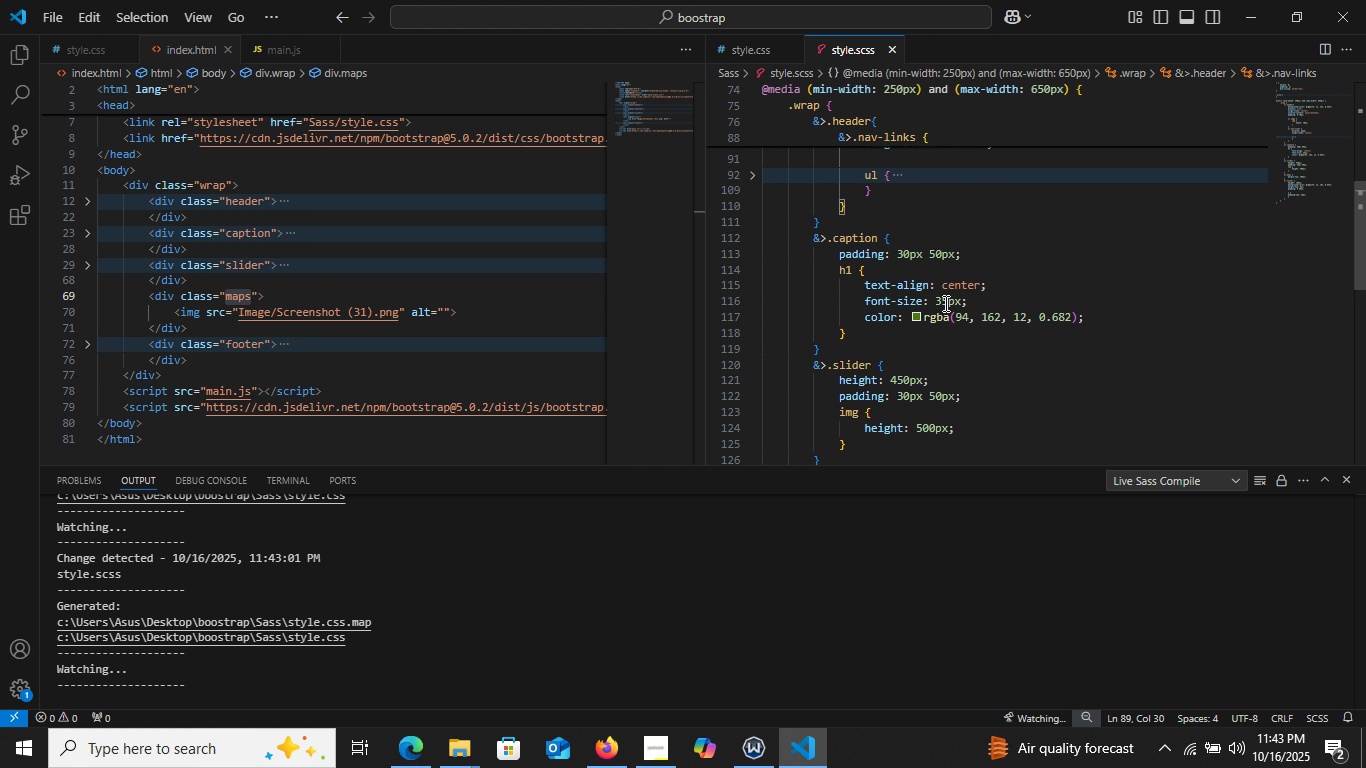 
left_click([944, 303])
 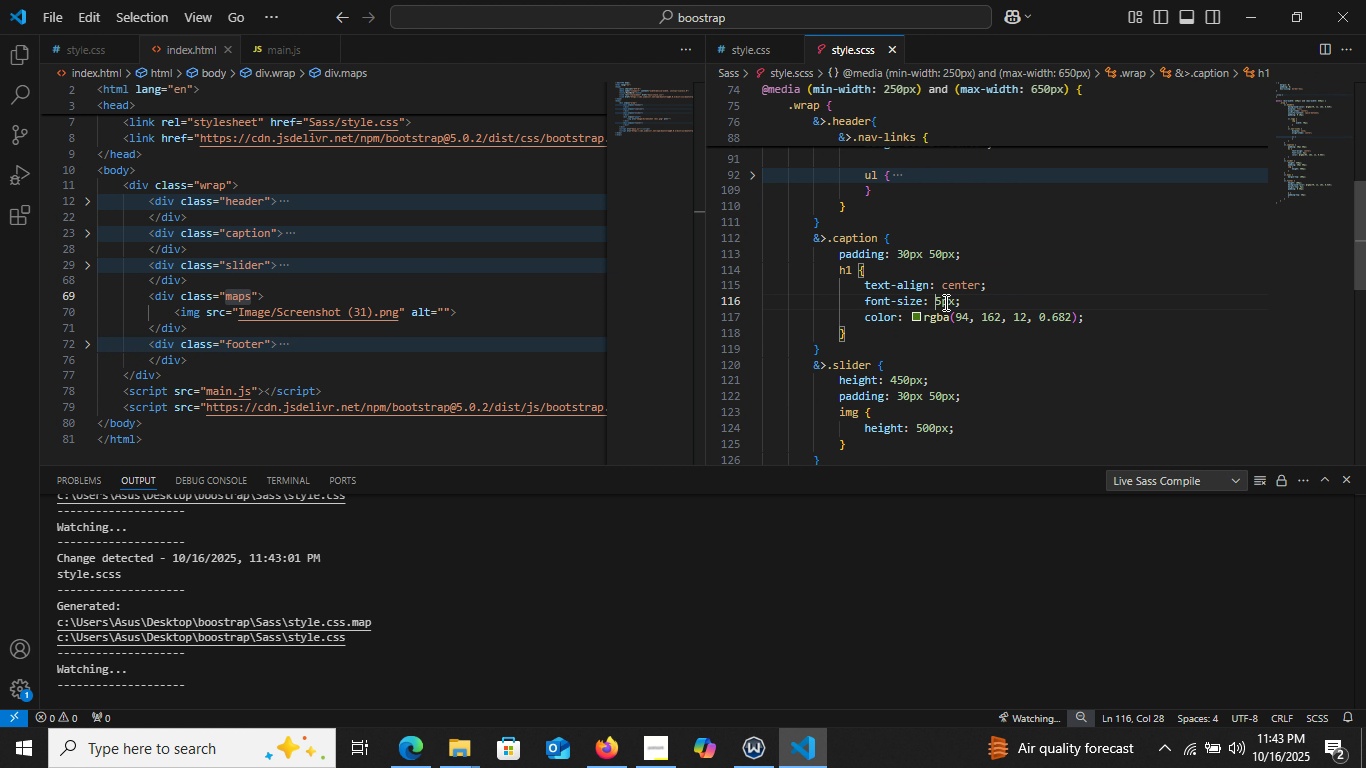 
key(Backspace)
 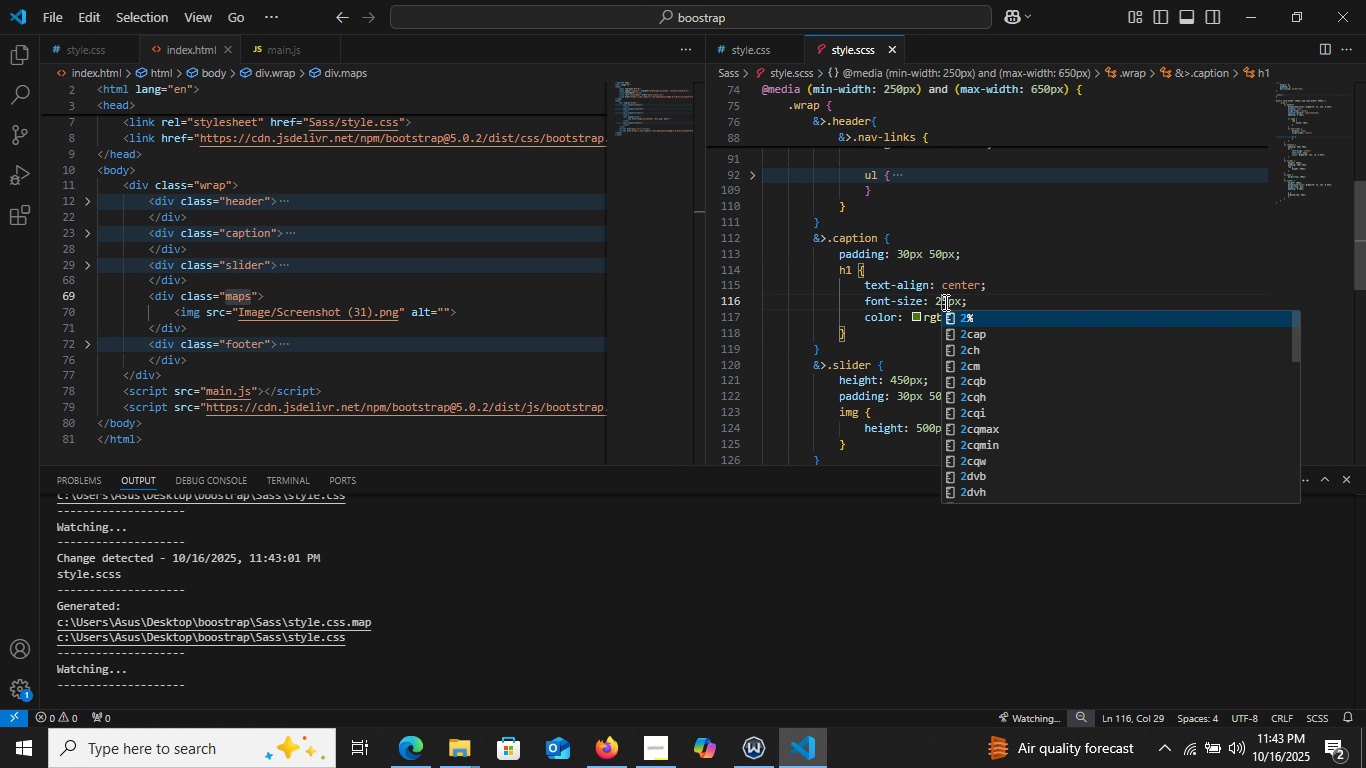 
key(2)
 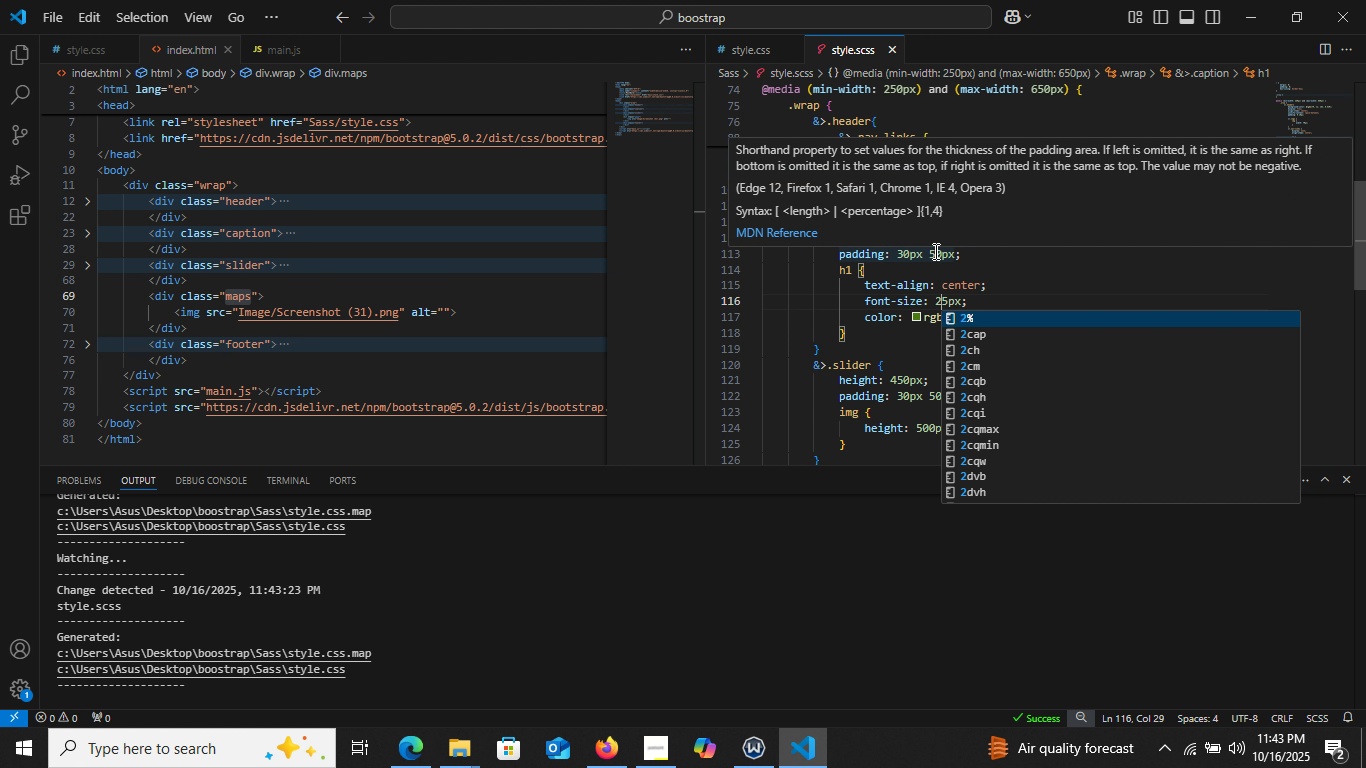 
left_click([934, 251])
 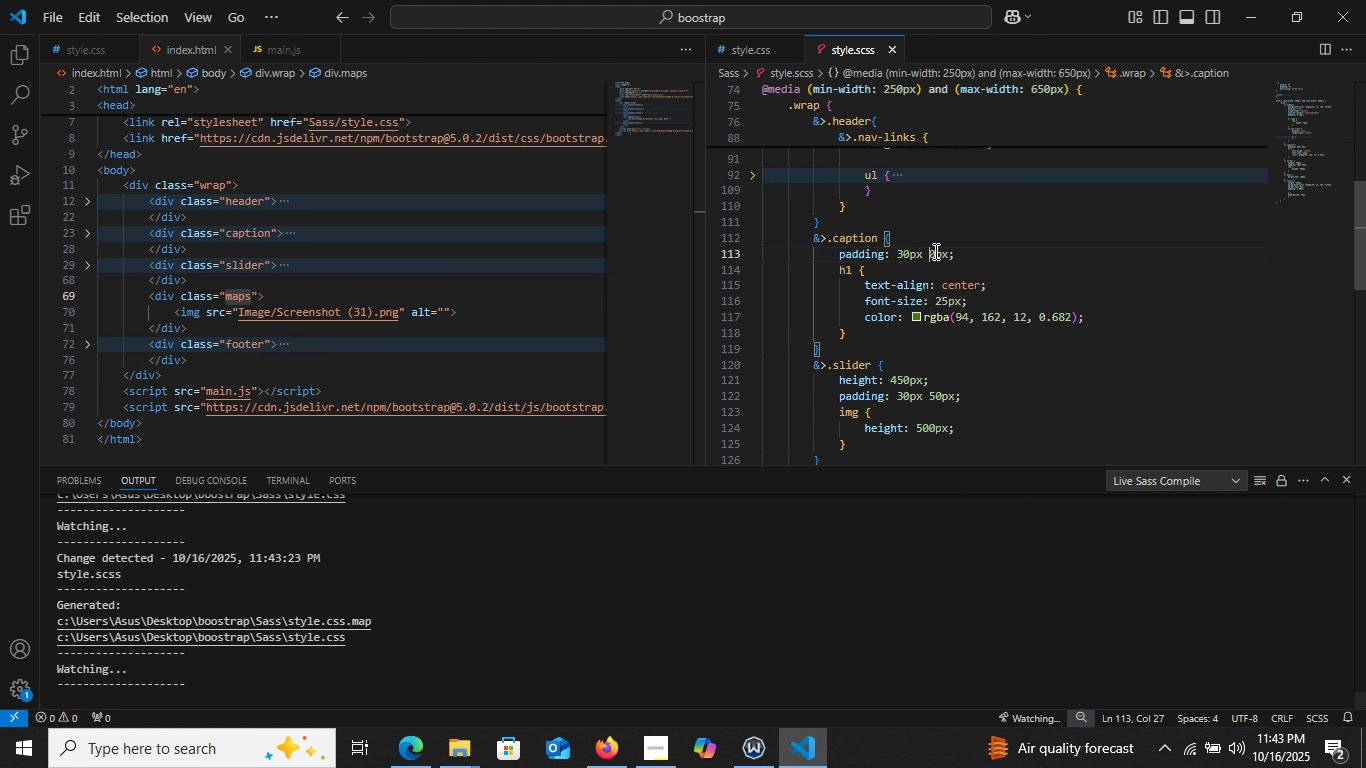 
key(Backspace)
 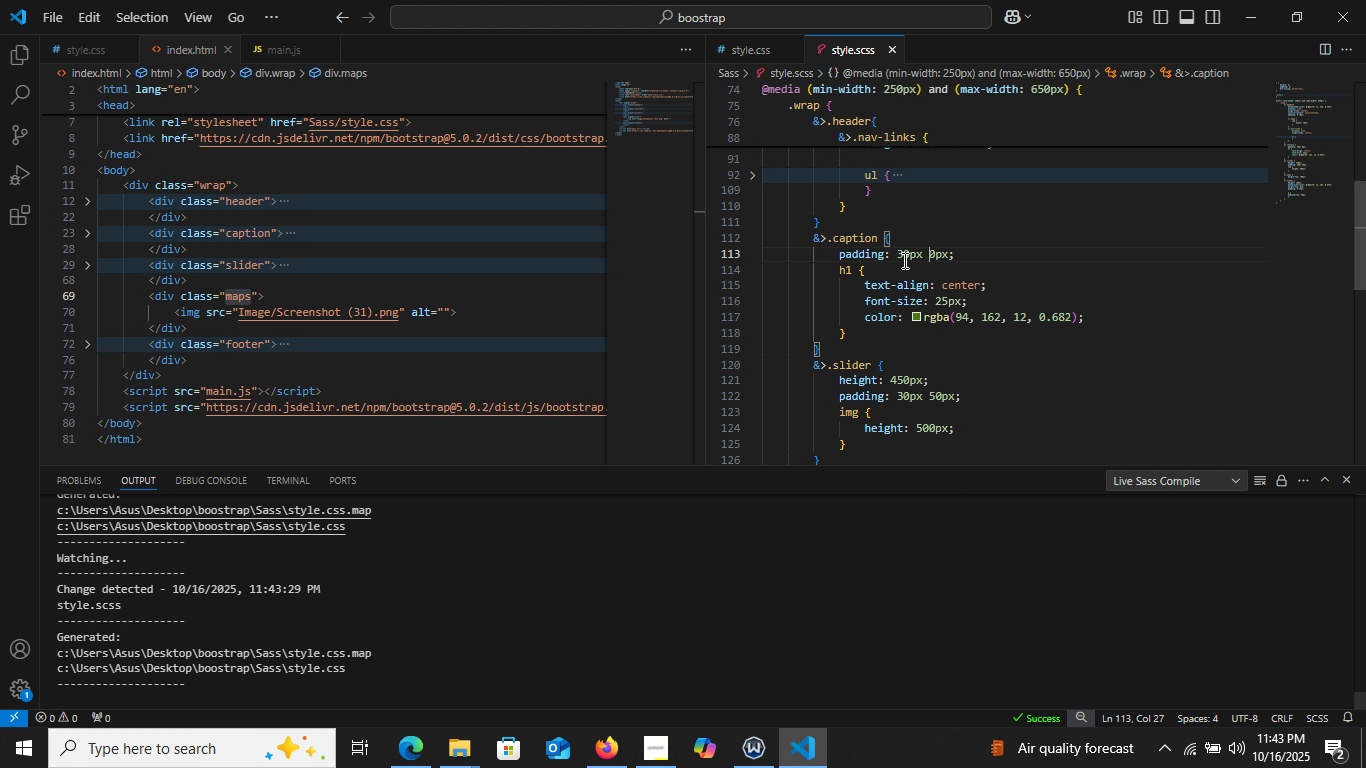 
left_click([903, 260])
 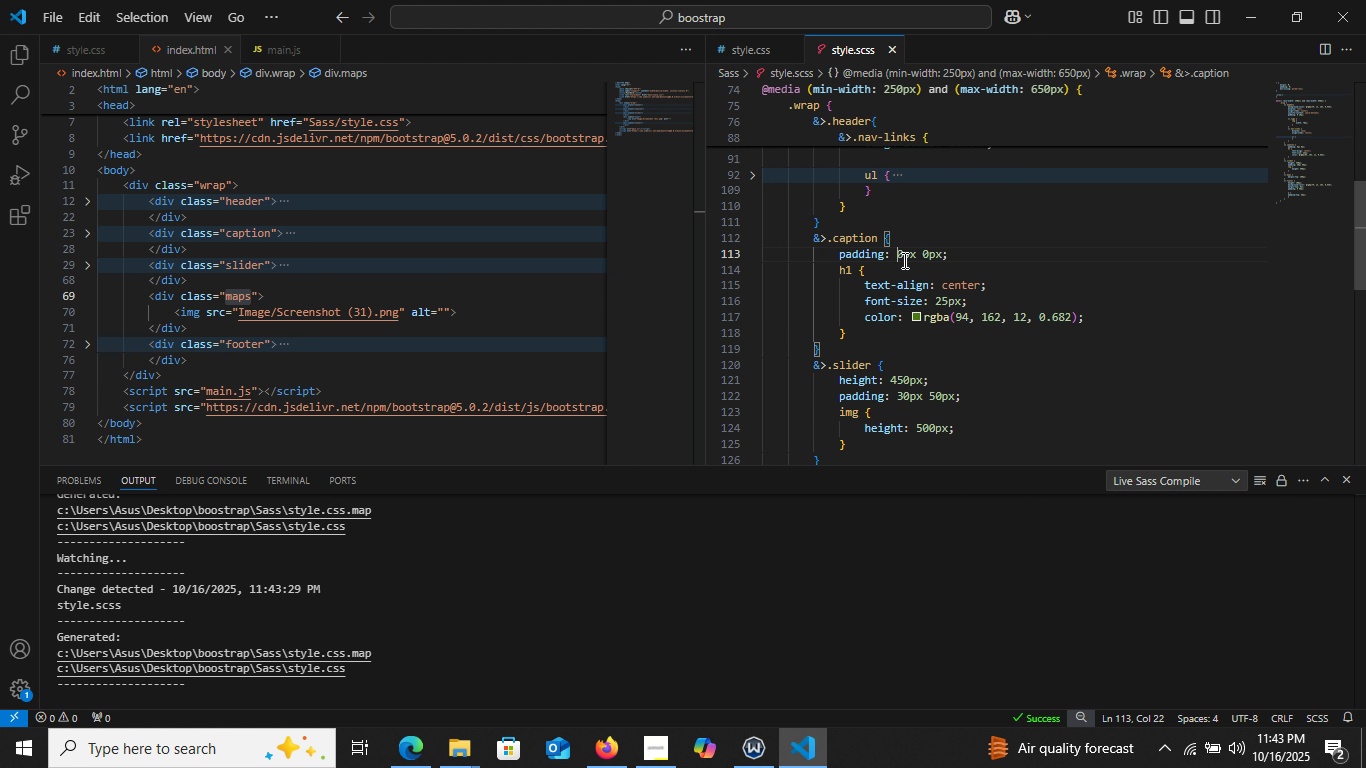 
key(Backspace)
 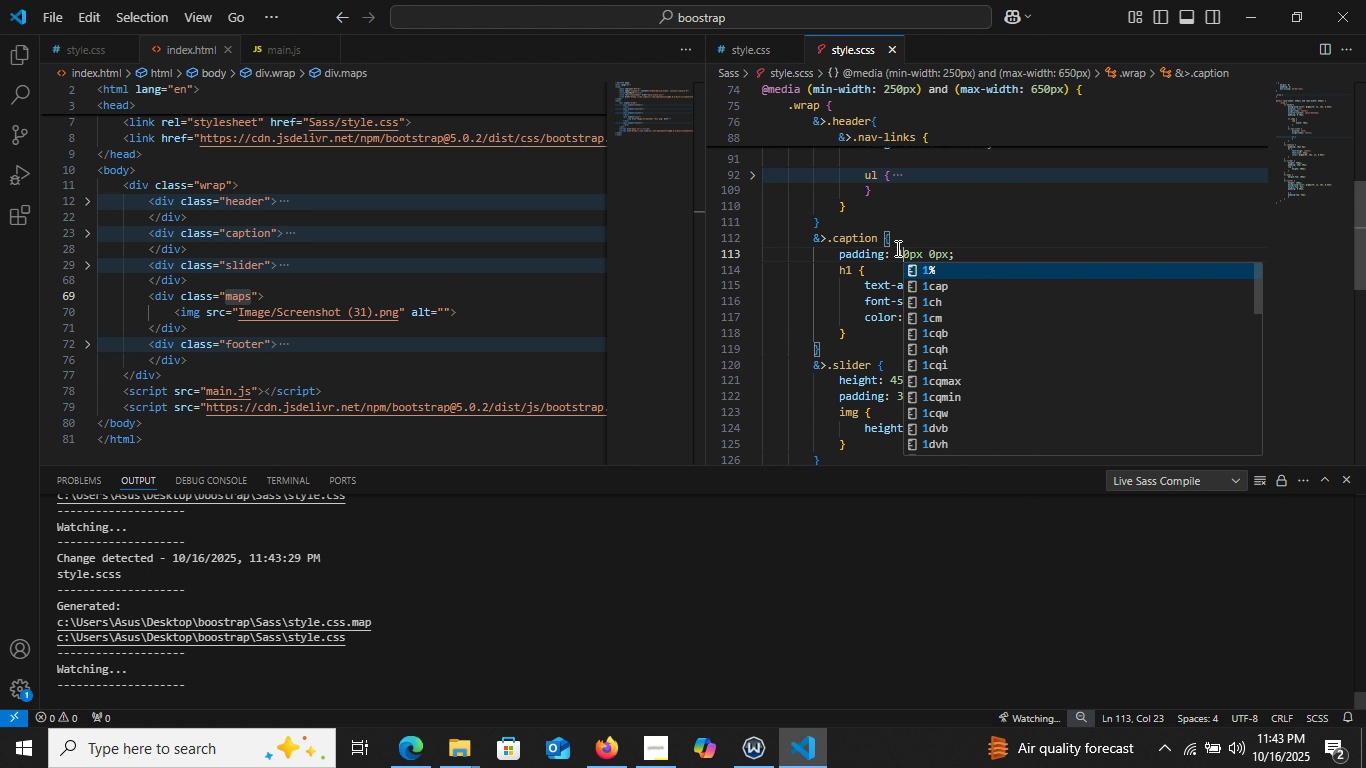 
key(1)
 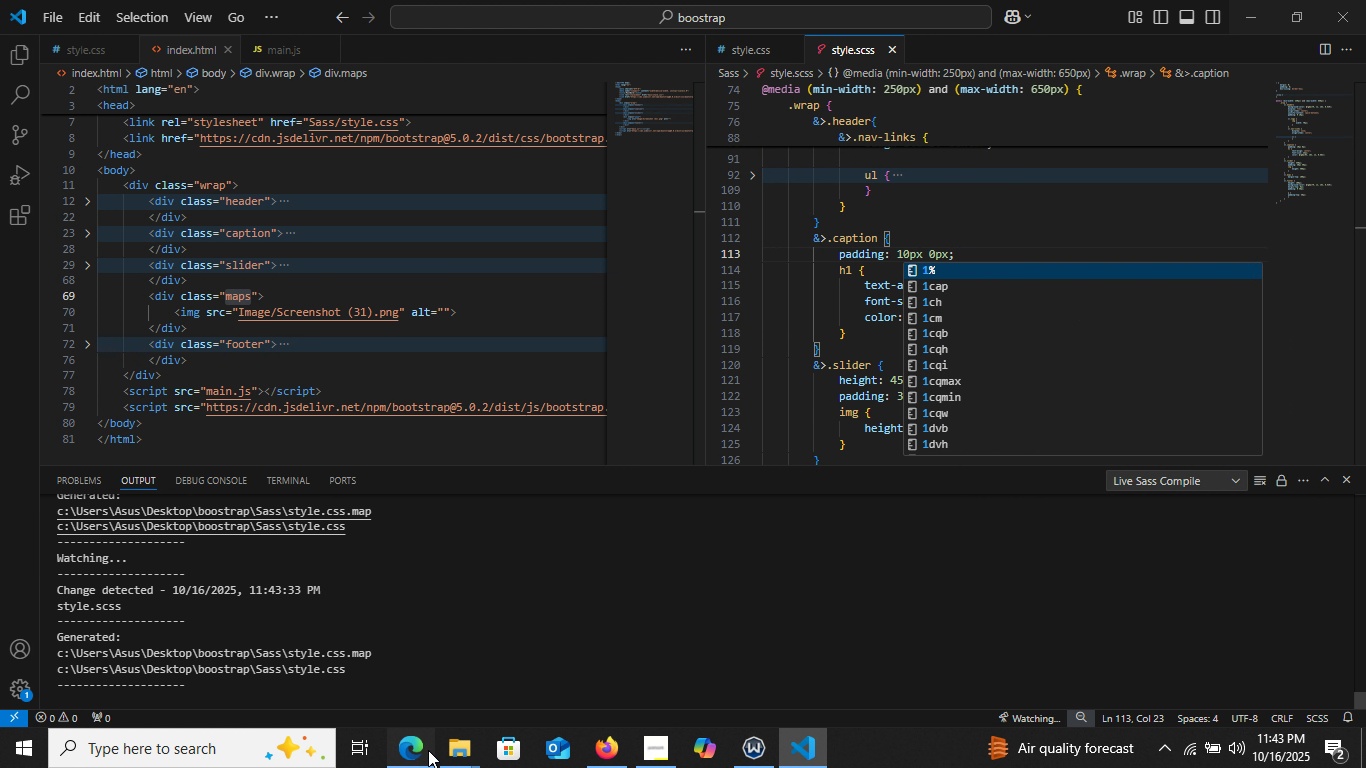 
left_click([428, 750])
 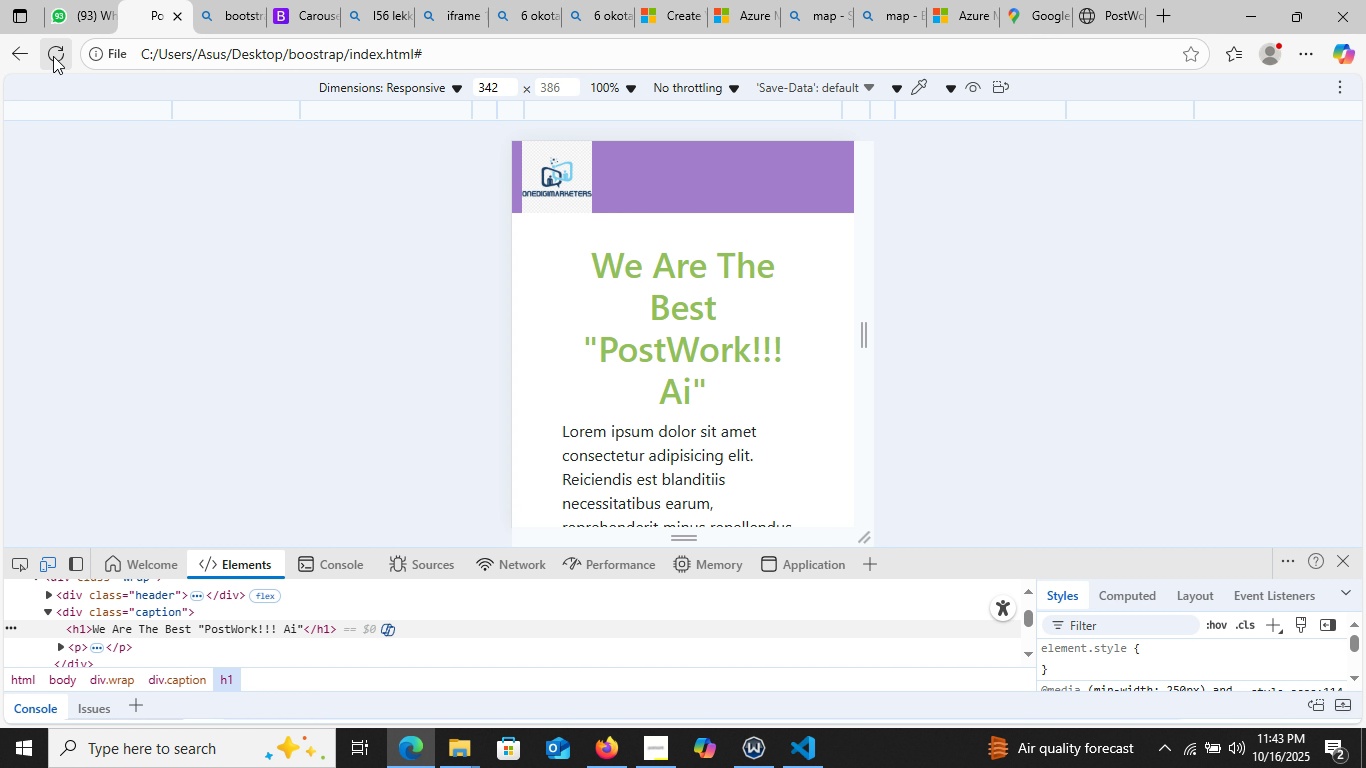 
left_click([52, 57])
 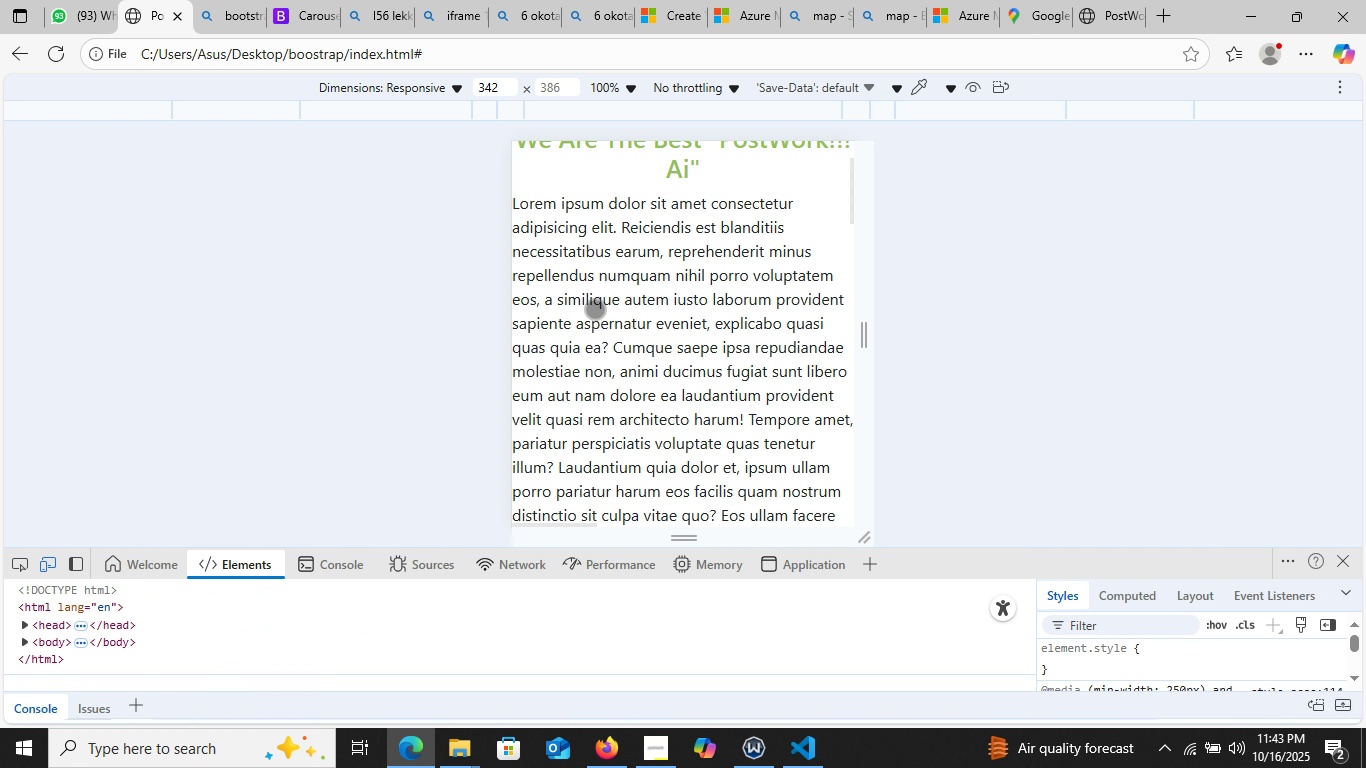 
scroll: coordinate [549, 306], scroll_direction: down, amount: 1.0
 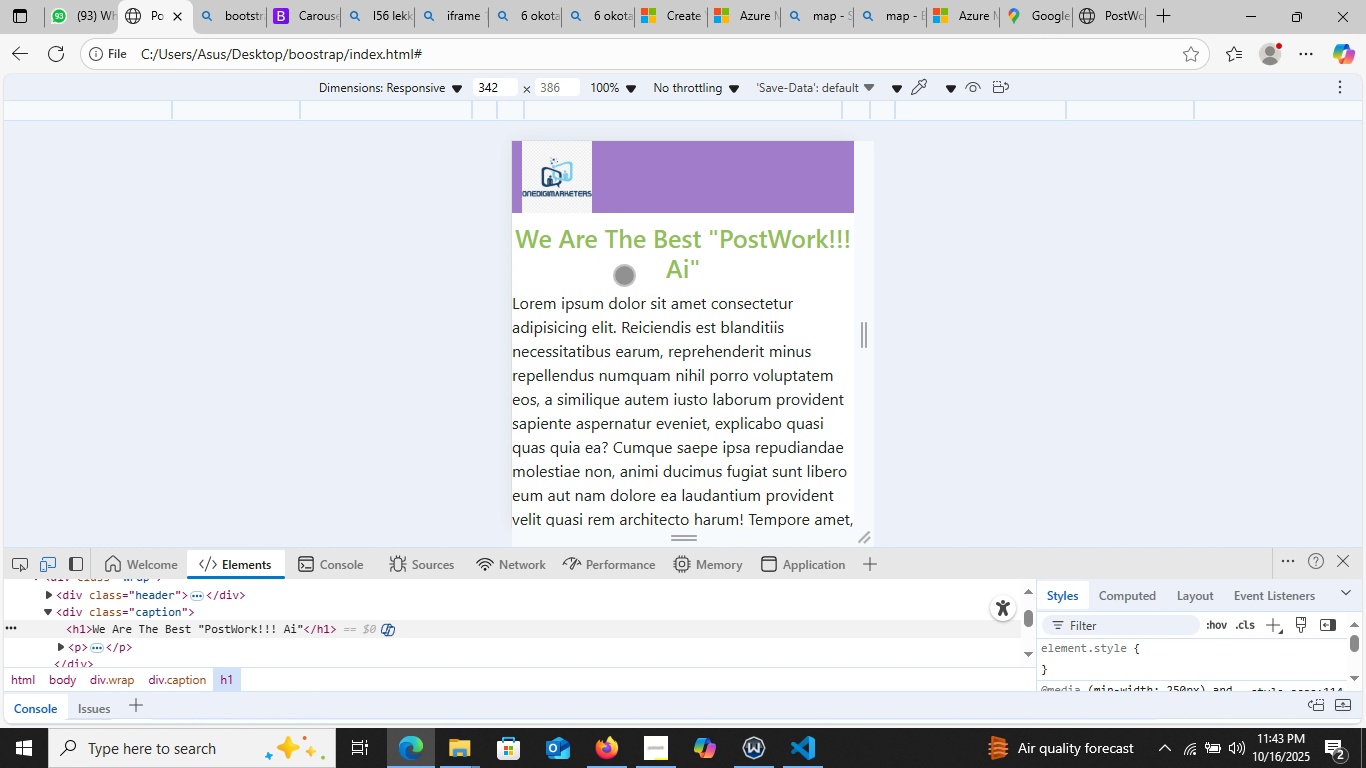 
scroll: coordinate [624, 275], scroll_direction: up, amount: 4.0
 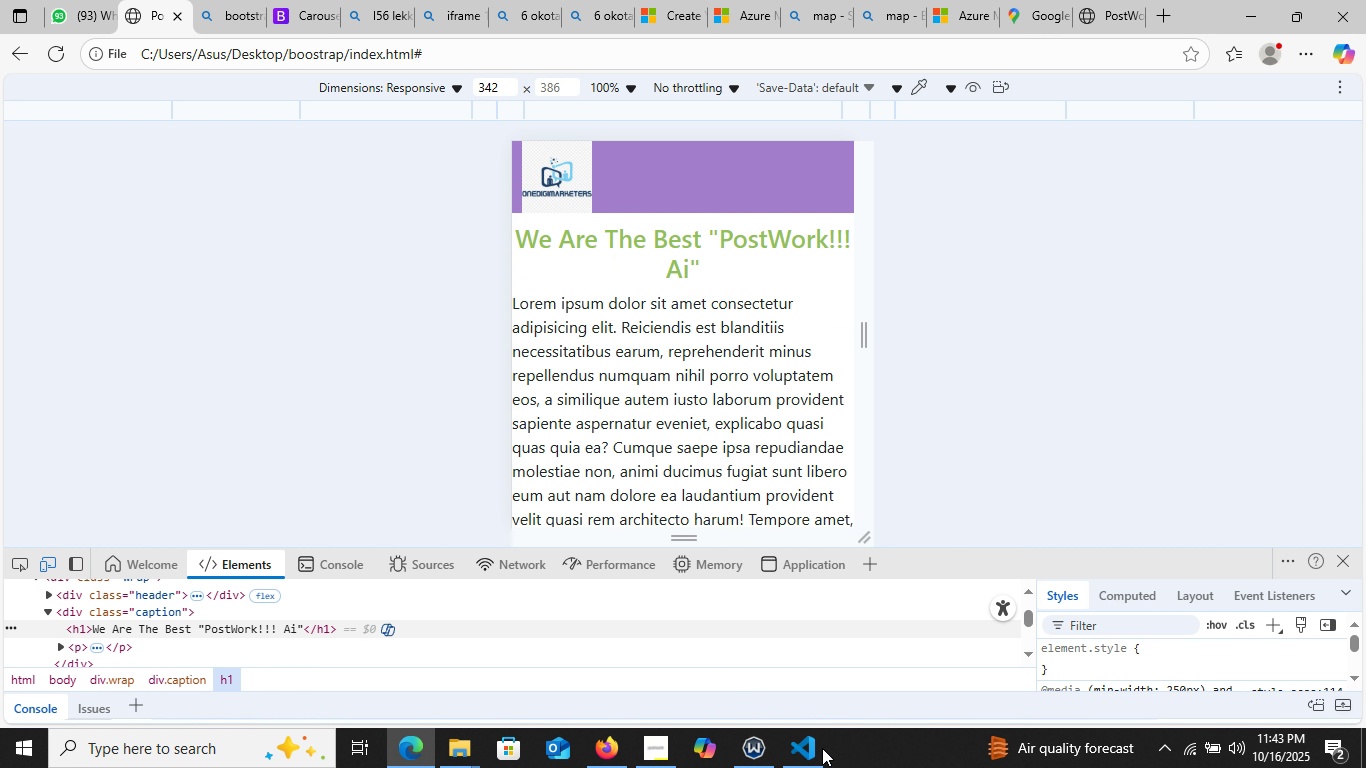 
left_click([815, 747])
 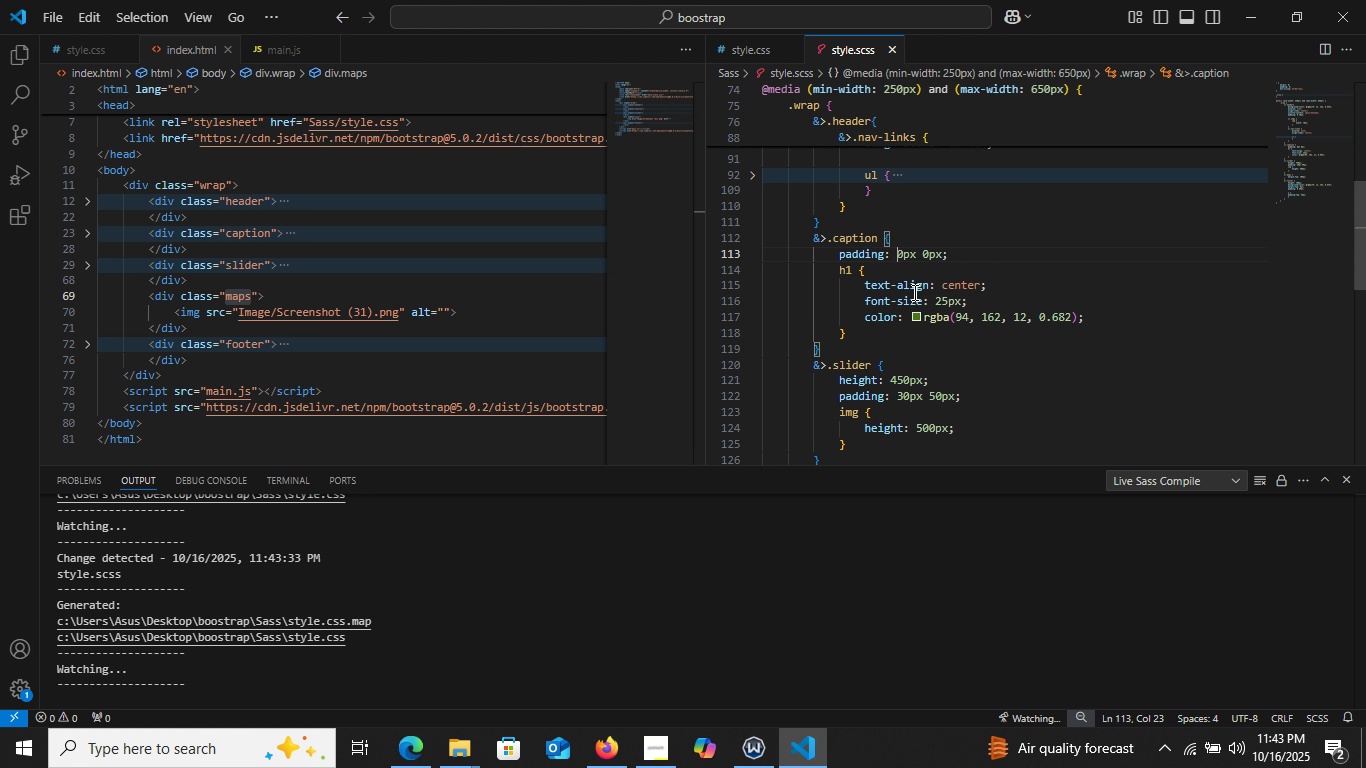 
key(Backspace)
 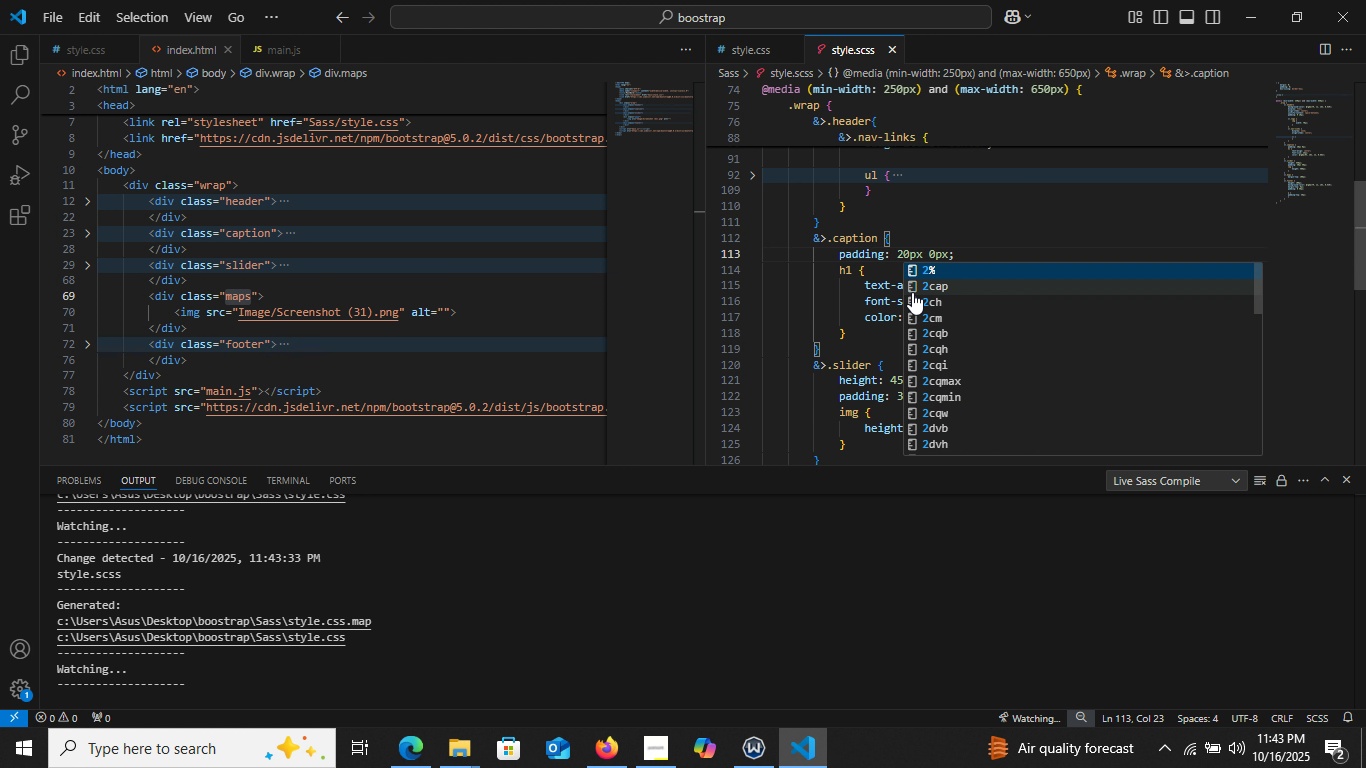 
key(2)
 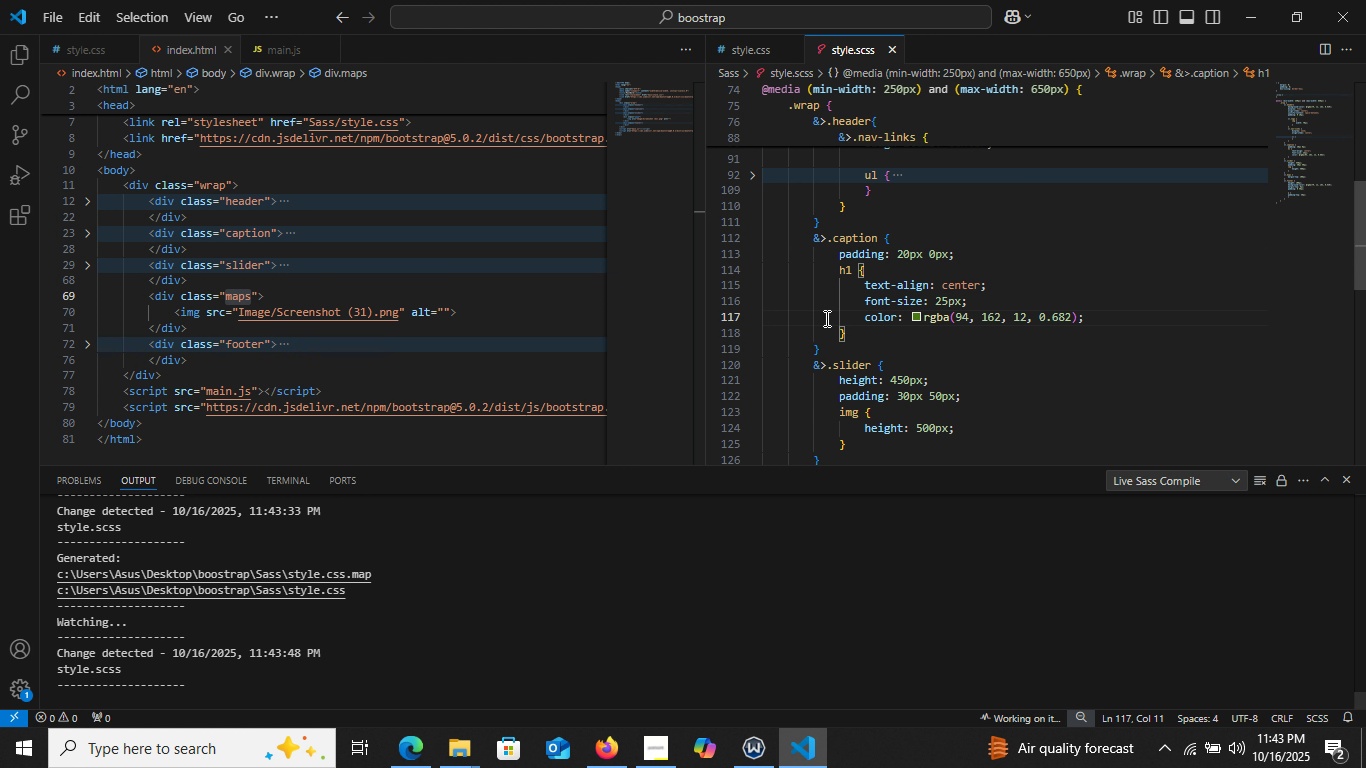 
left_click([824, 318])
 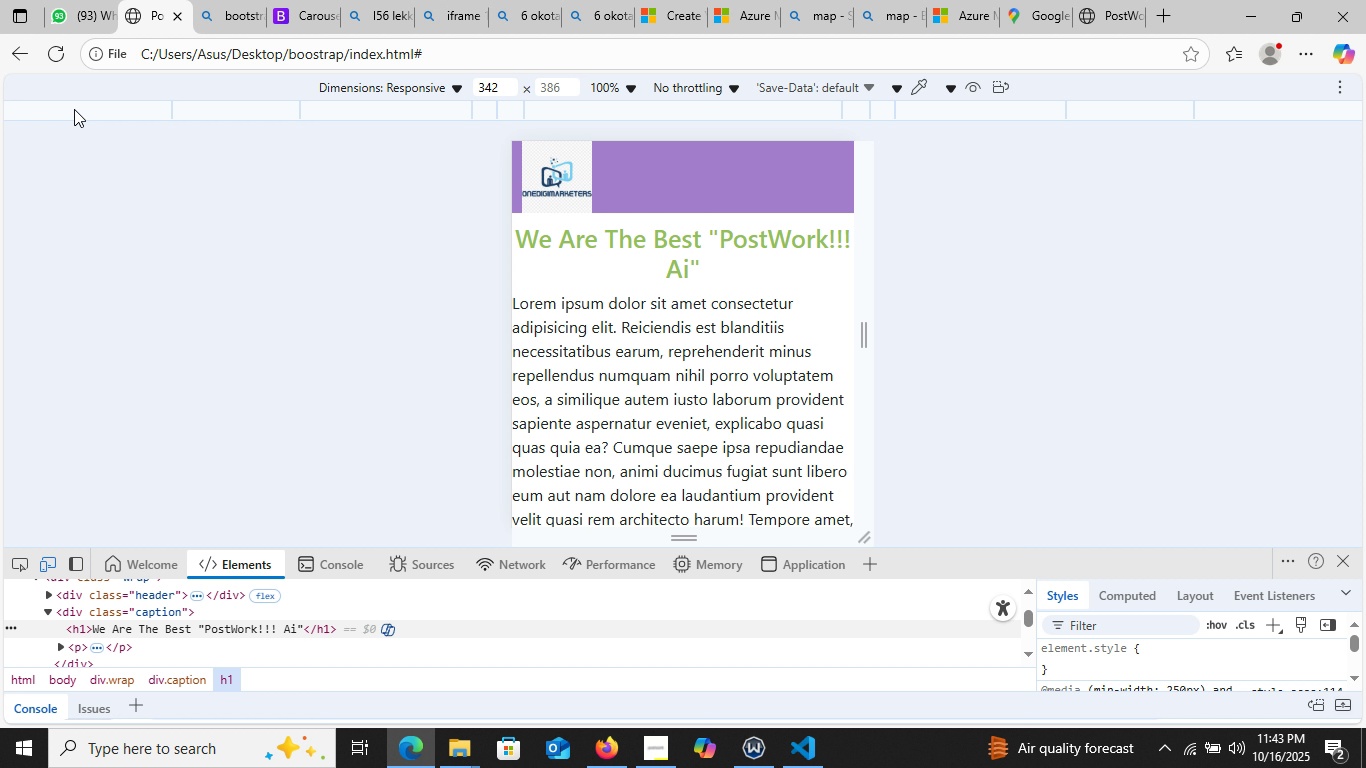 
wait(5.94)
 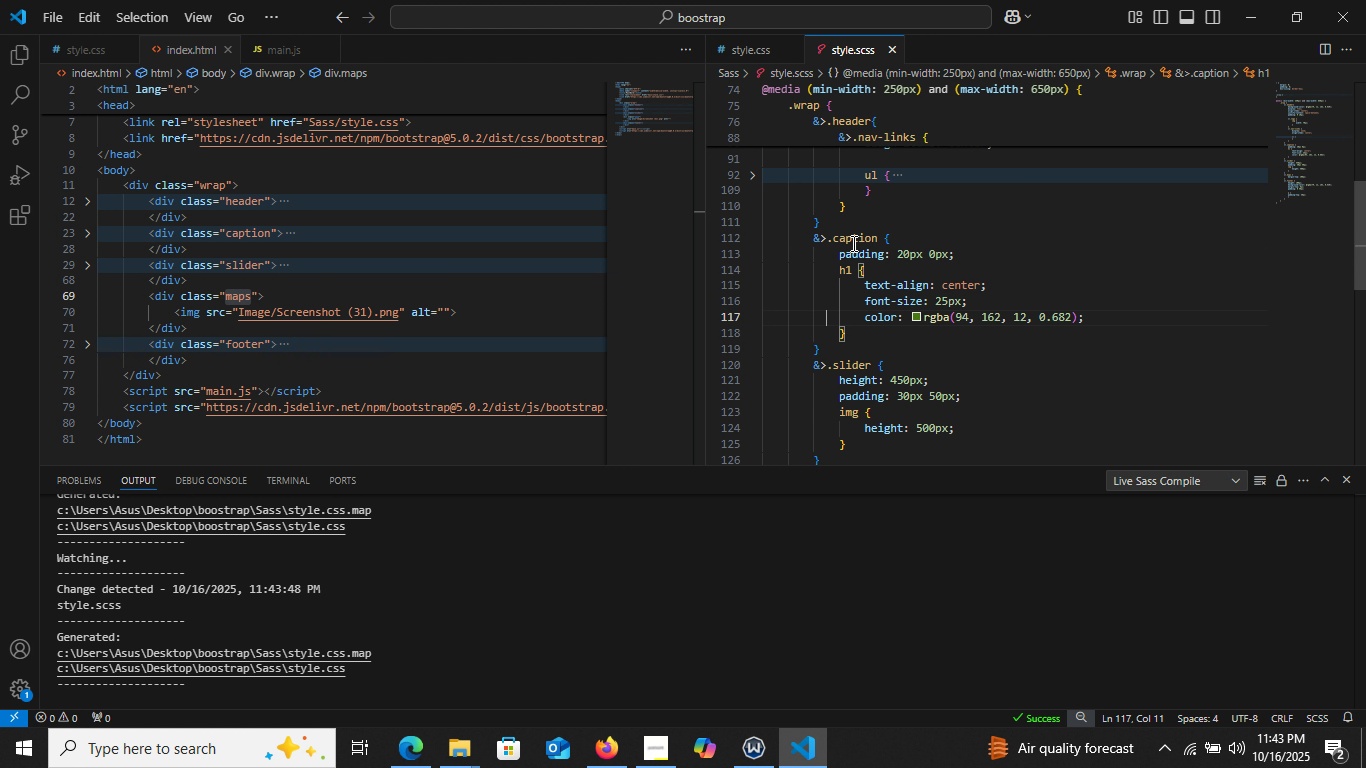 
left_click([62, 57])
 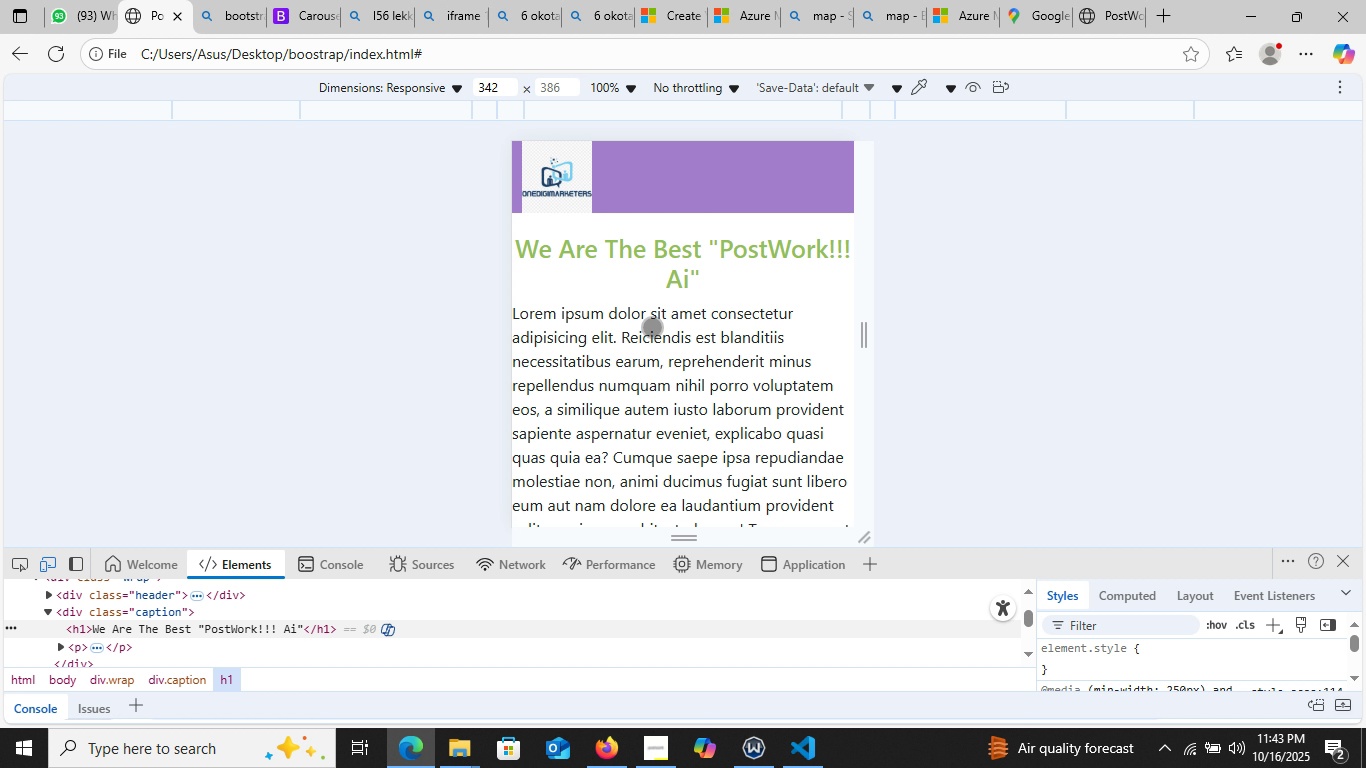 
scroll: coordinate [652, 327], scroll_direction: up, amount: 1.0
 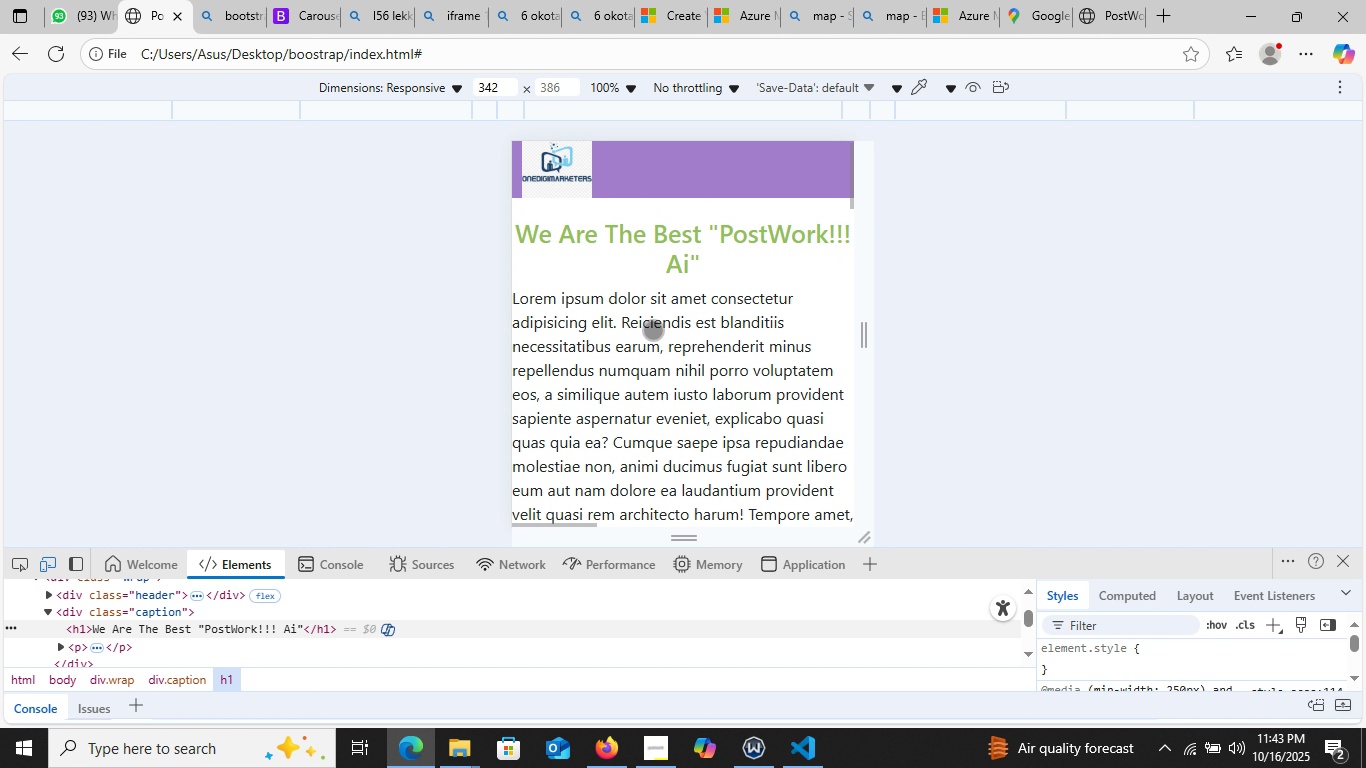 
scroll: coordinate [653, 330], scroll_direction: none, amount: 0.0
 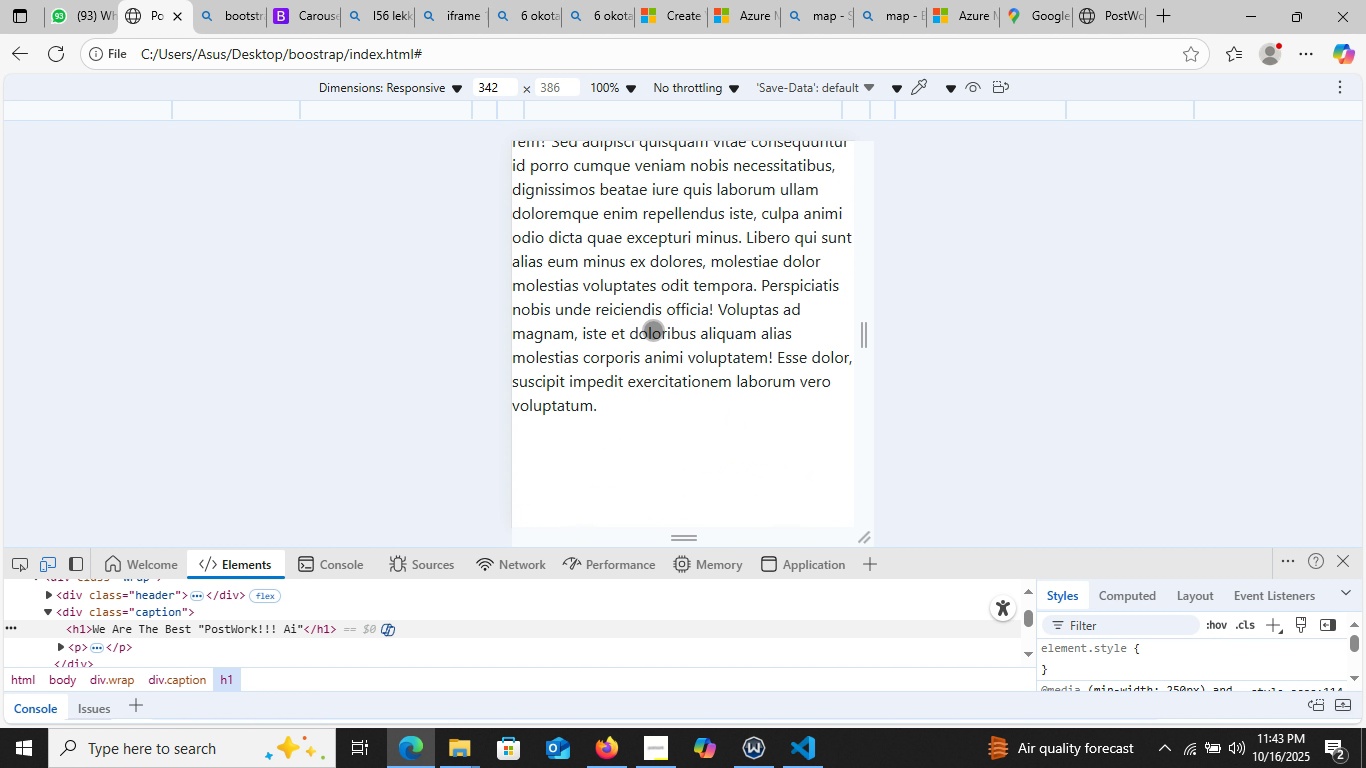 
scroll: coordinate [653, 331], scroll_direction: down, amount: 8.0
 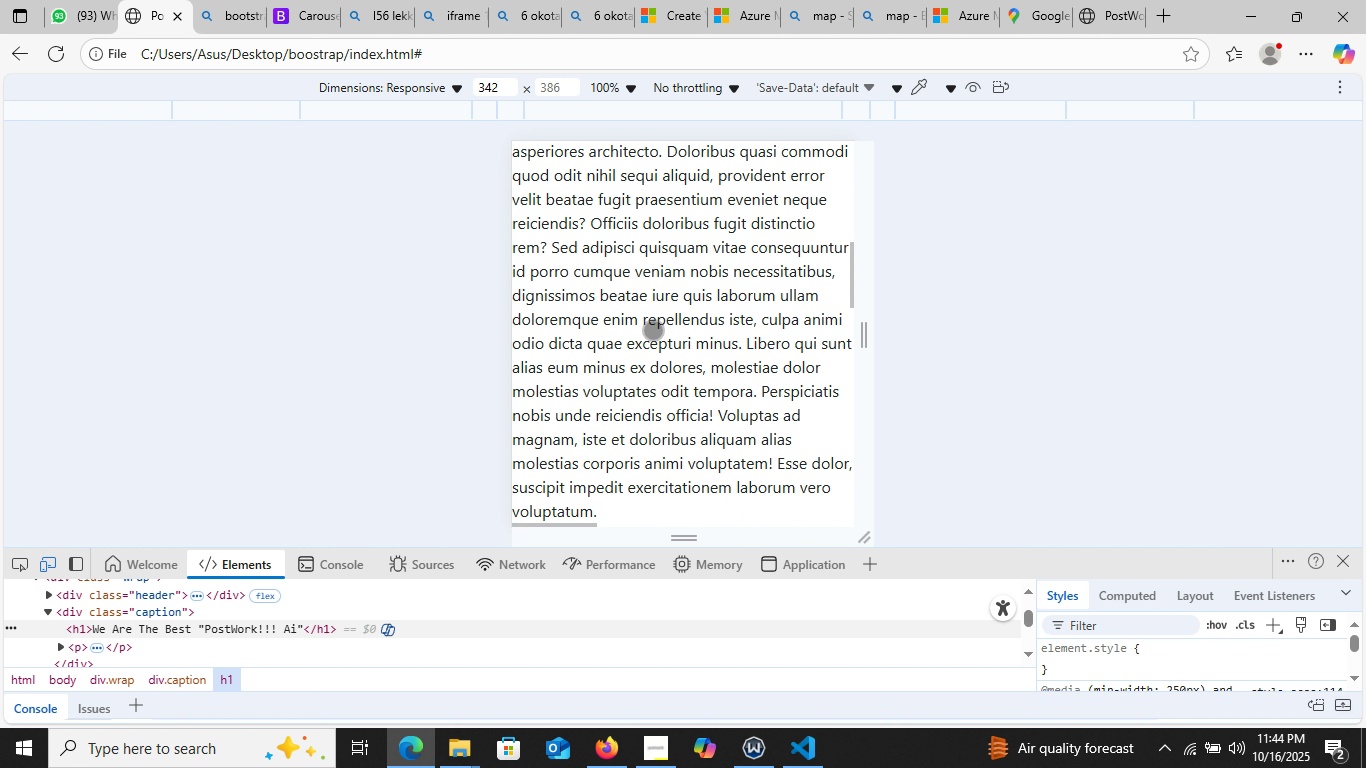 
scroll: coordinate [647, 331], scroll_direction: up, amount: 14.0
 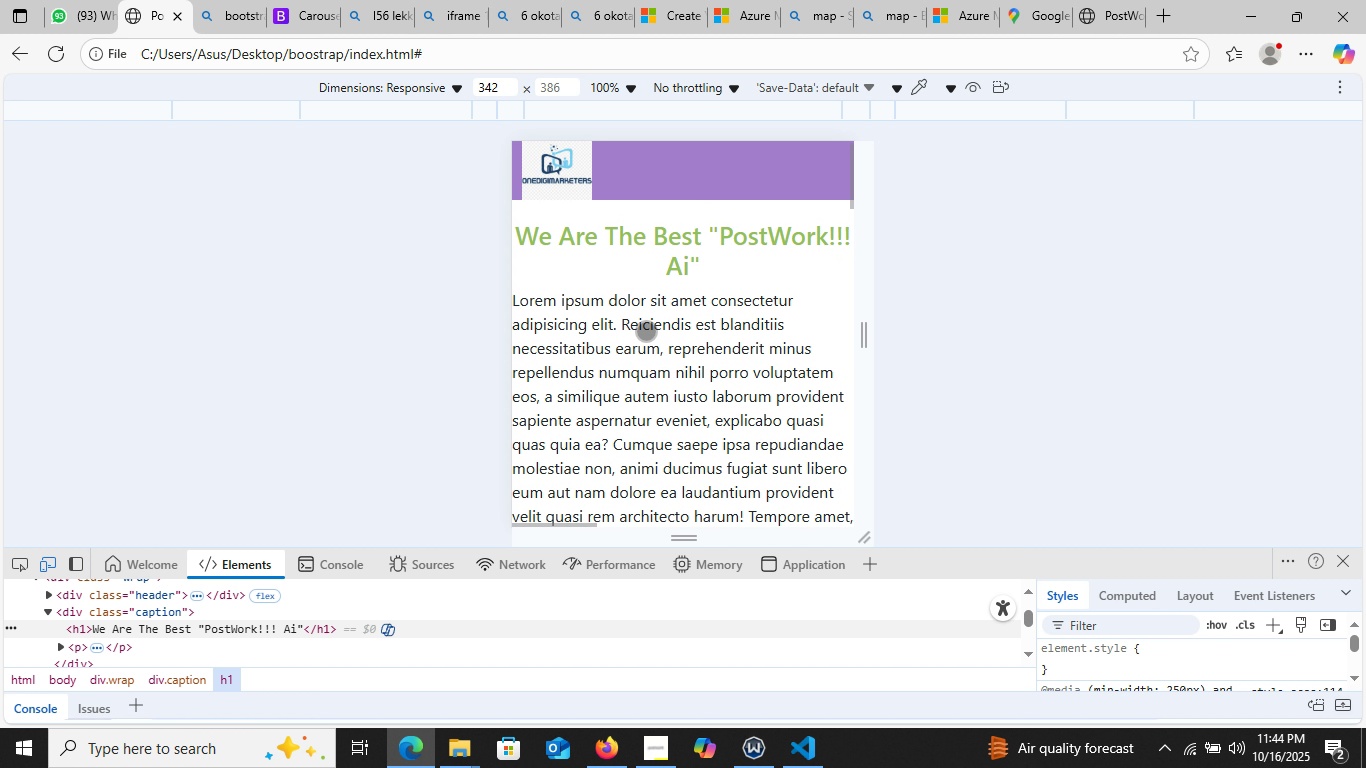 
scroll: coordinate [646, 331], scroll_direction: down, amount: 2.0
 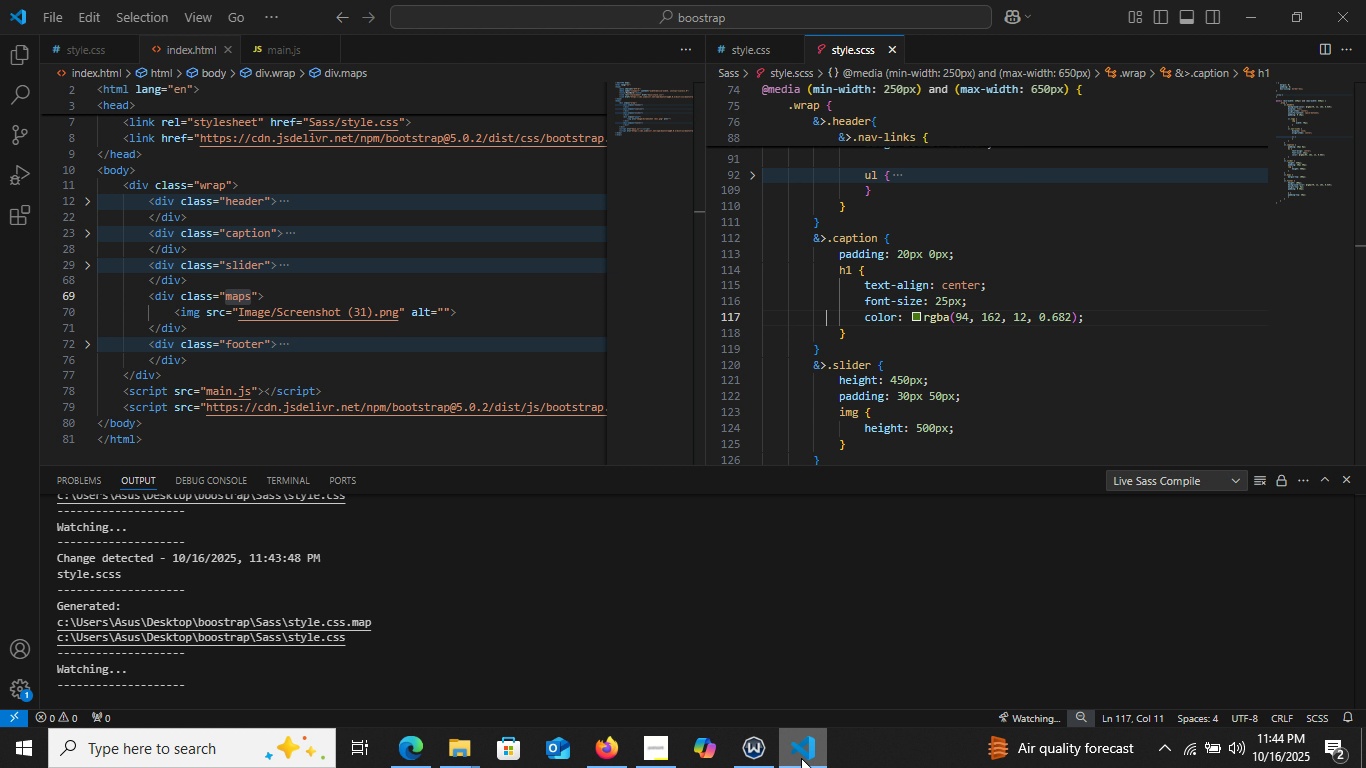 
left_click([804, 765])
 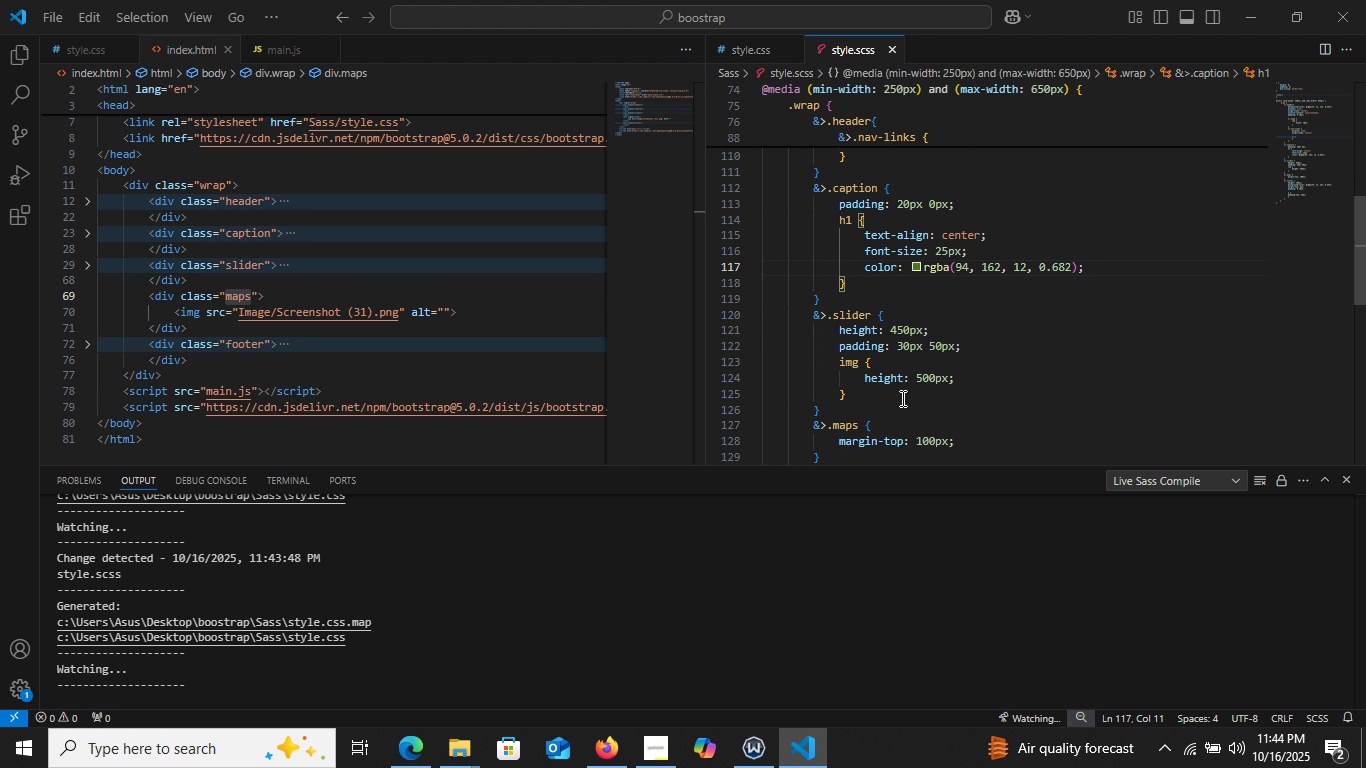 
scroll: coordinate [901, 398], scroll_direction: down, amount: 1.0
 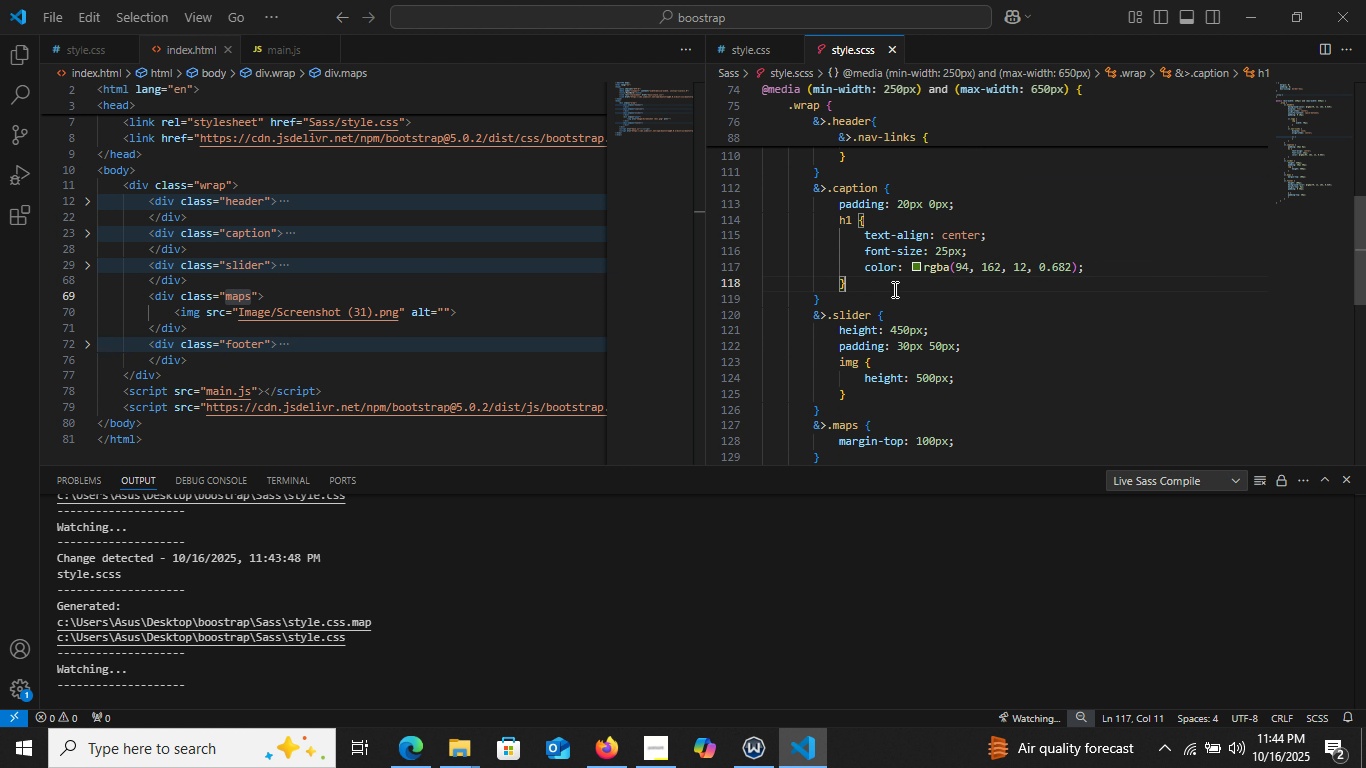 
left_click([893, 289])
 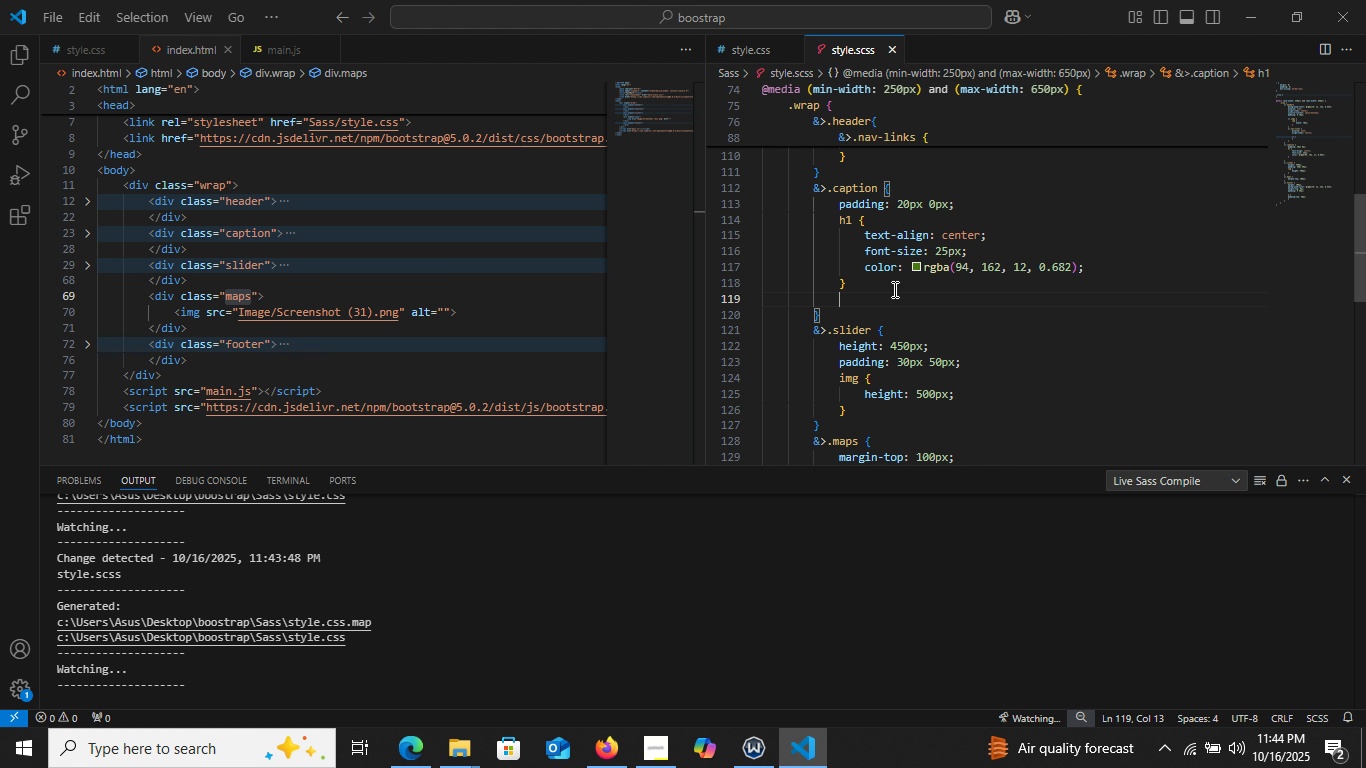 
key(Enter)
 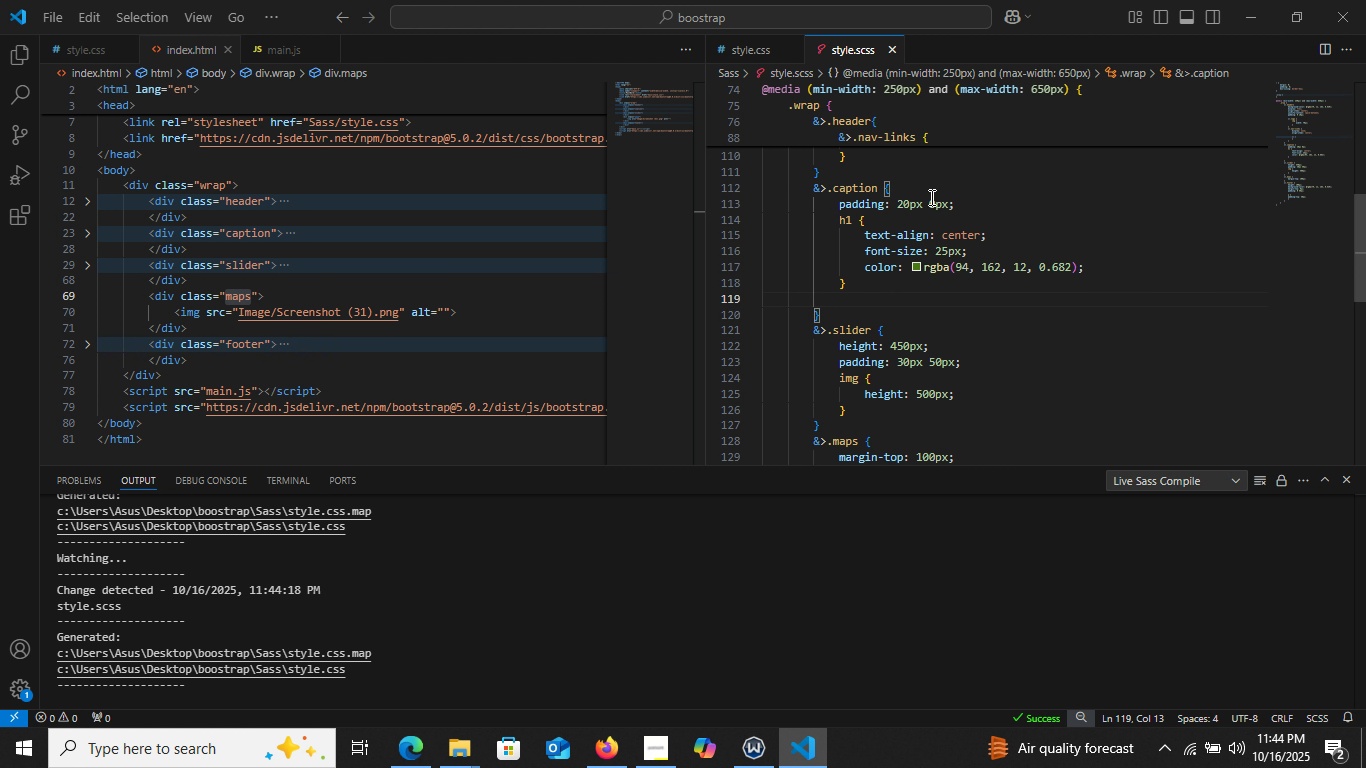 
left_click([930, 197])
 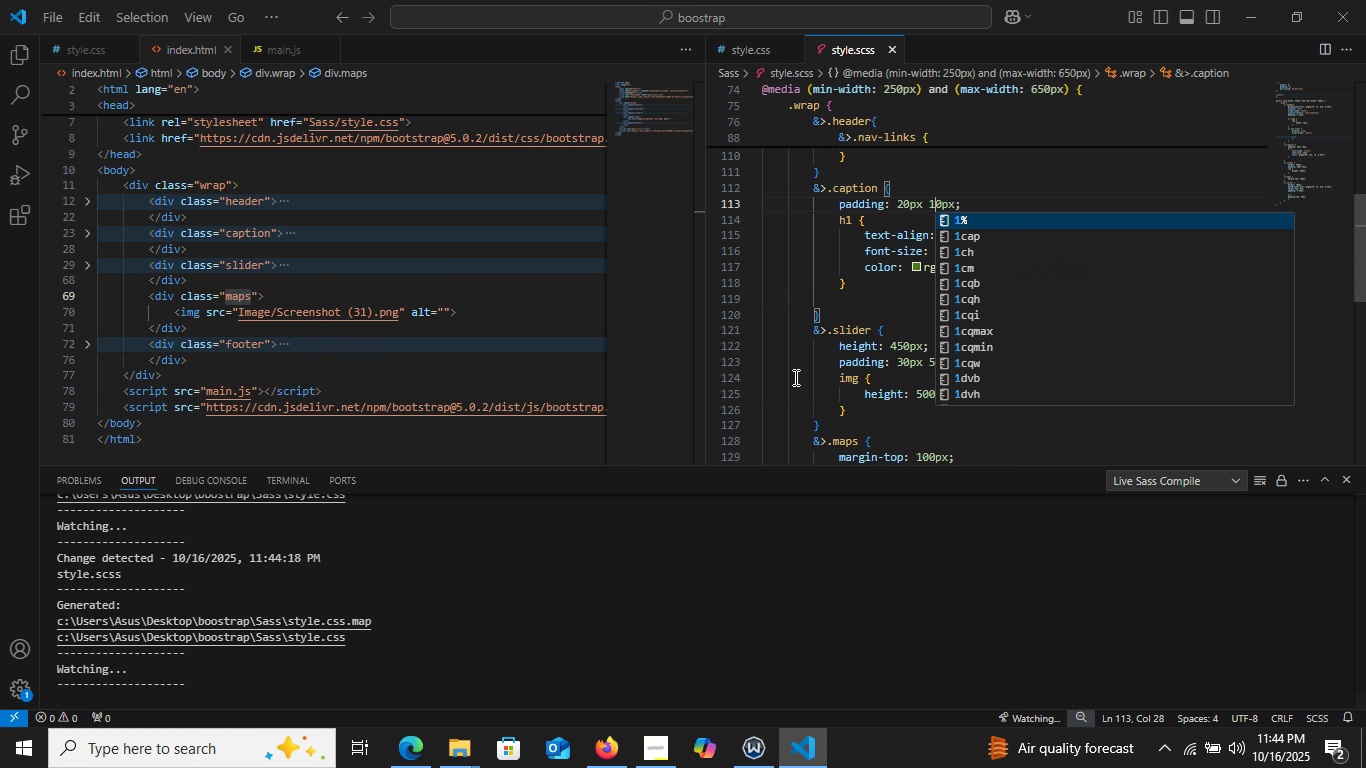 
key(1)
 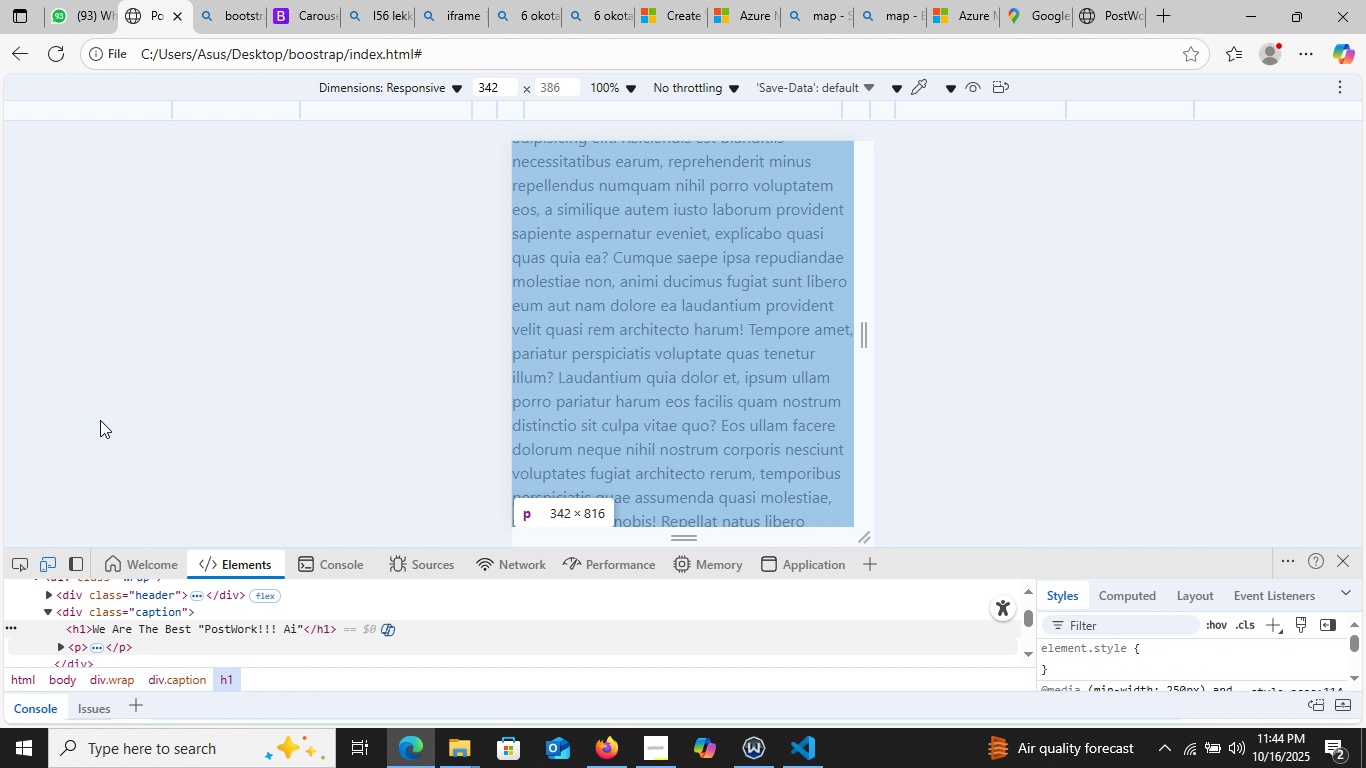 
left_click([419, 746])
 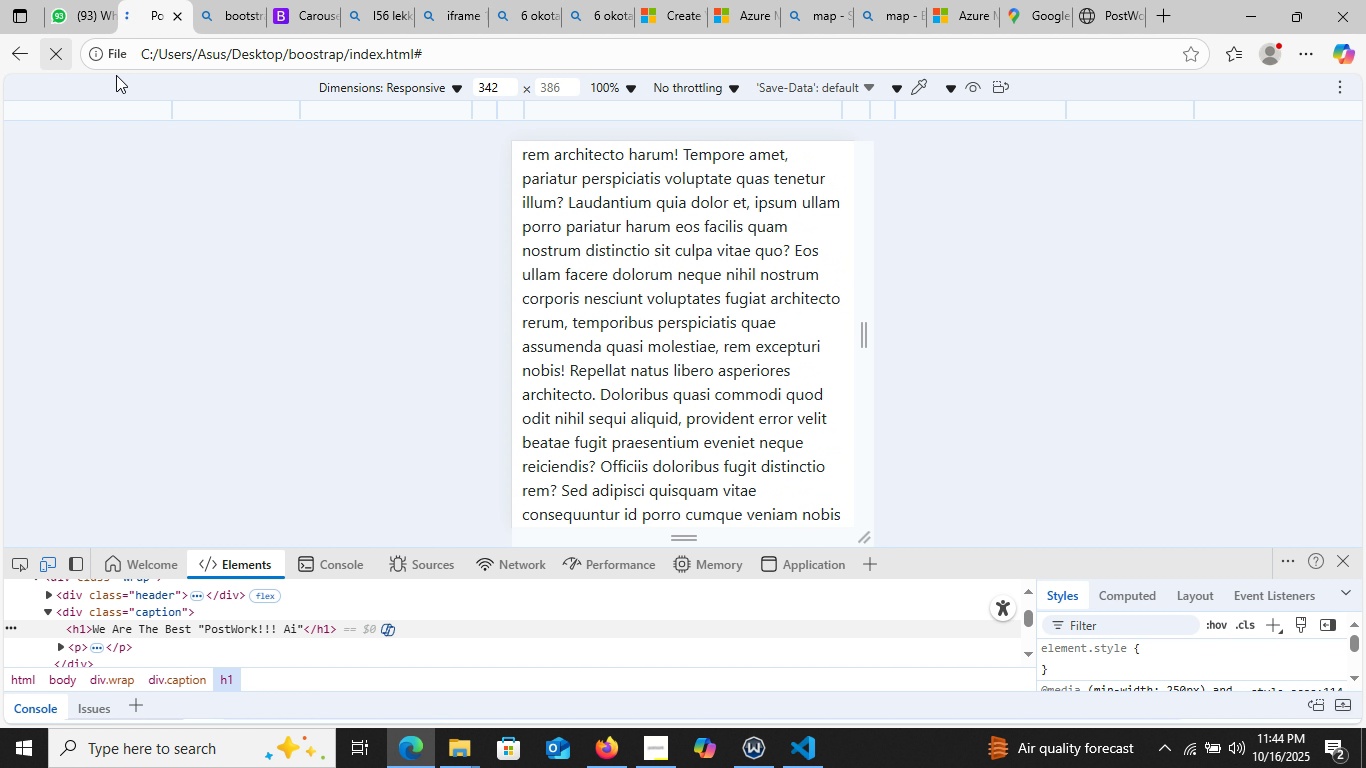 
left_click([51, 48])
 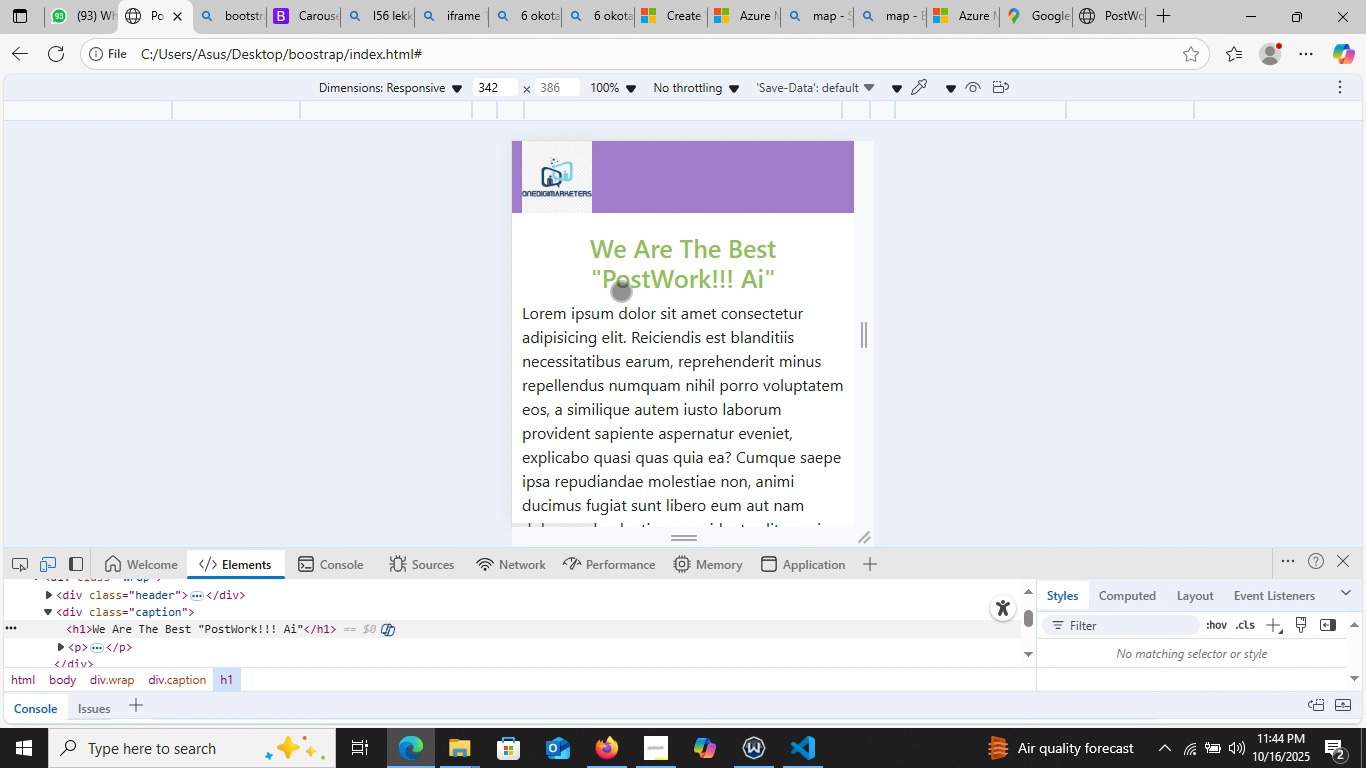 
scroll: coordinate [621, 290], scroll_direction: up, amount: 4.0
 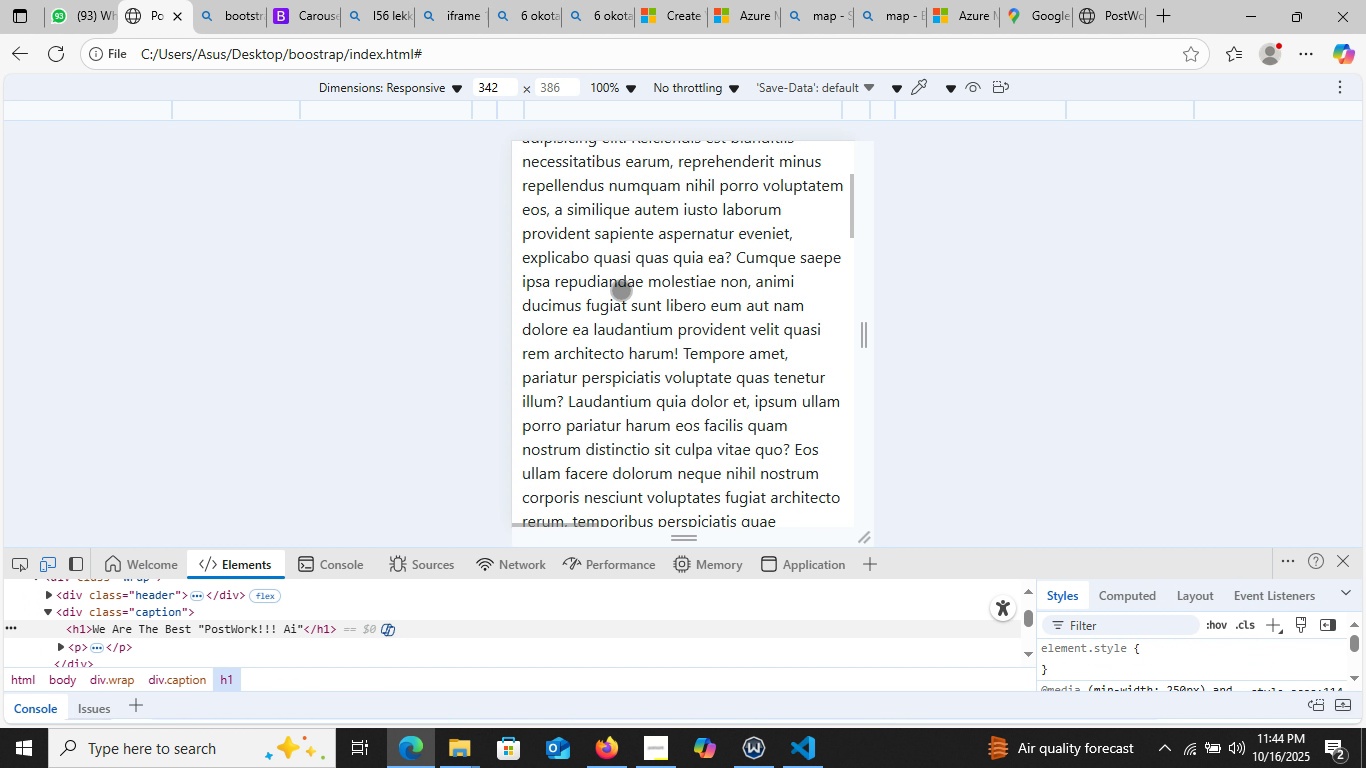 
scroll: coordinate [621, 290], scroll_direction: down, amount: 11.0
 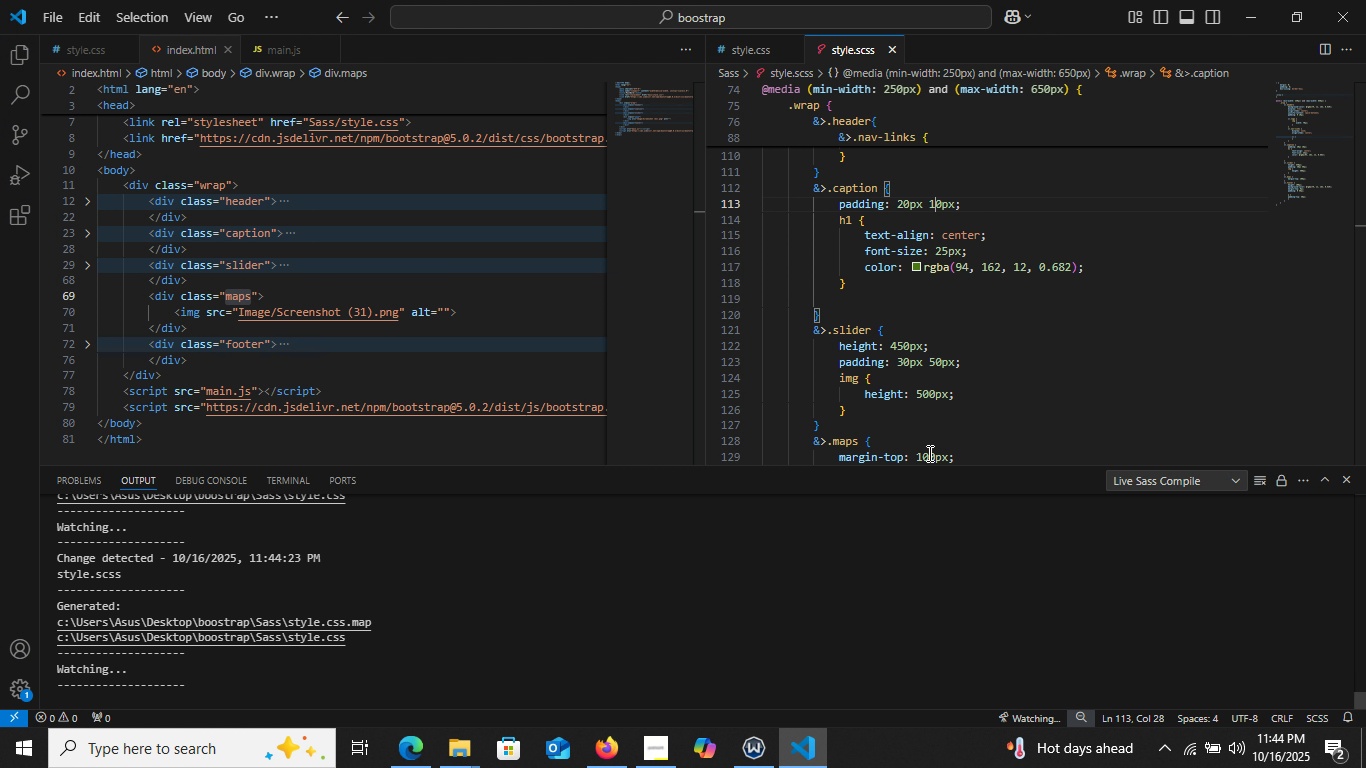 
left_click([794, 751])
 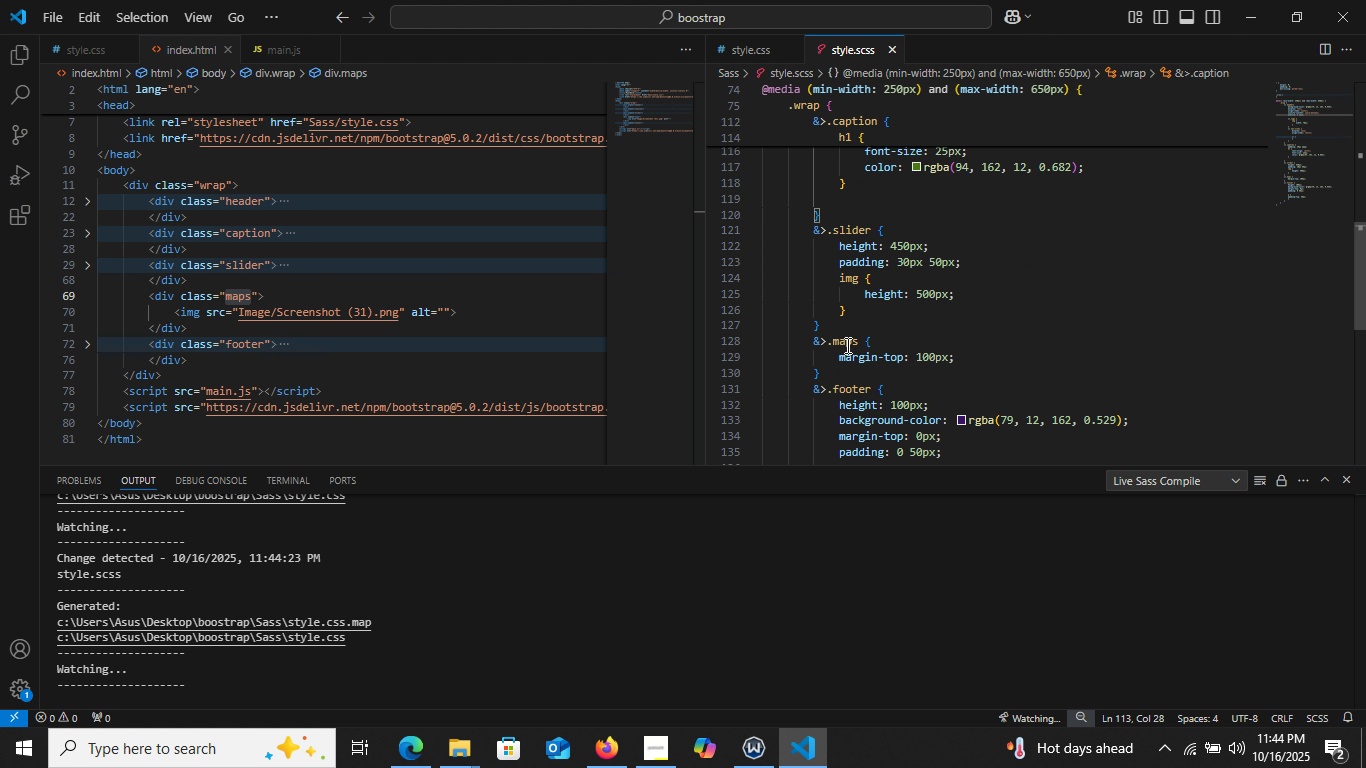 
scroll: coordinate [843, 337], scroll_direction: down, amount: 2.0
 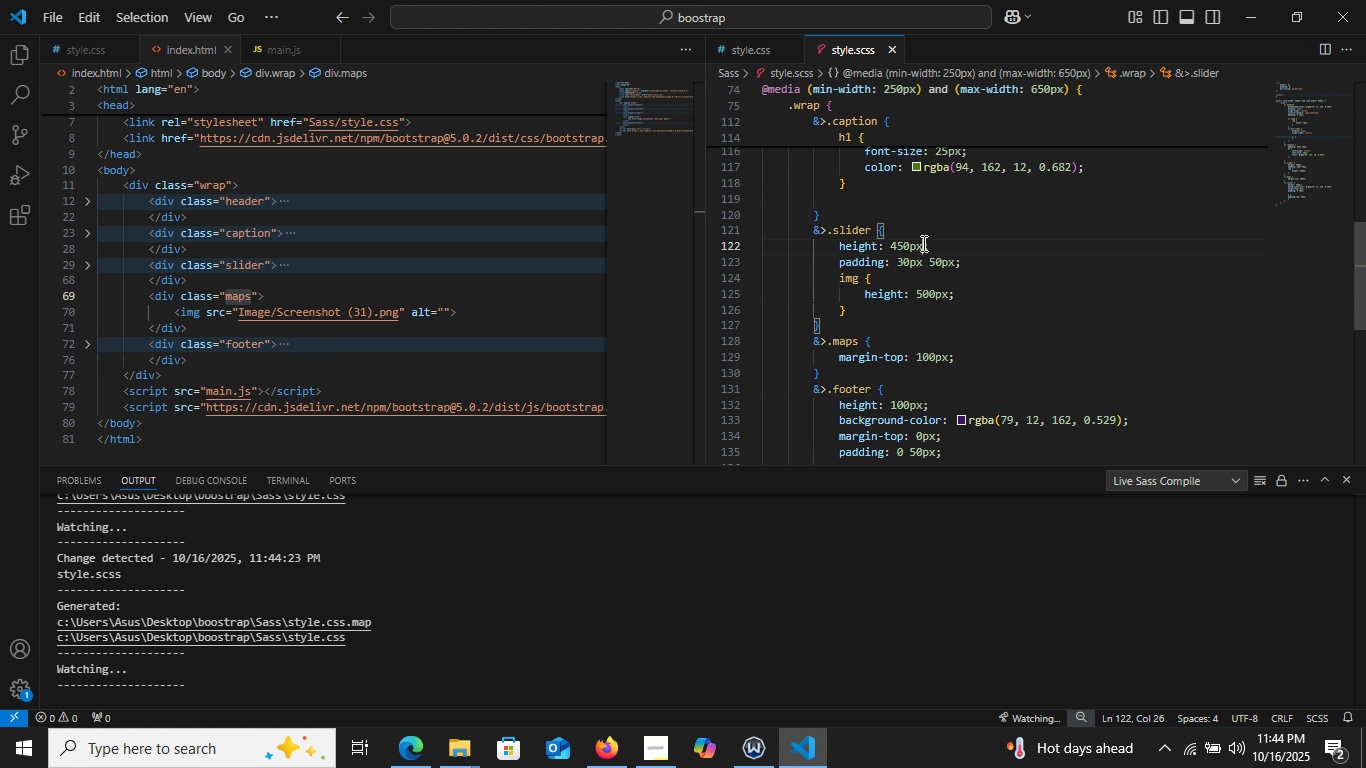 
left_click([922, 243])
 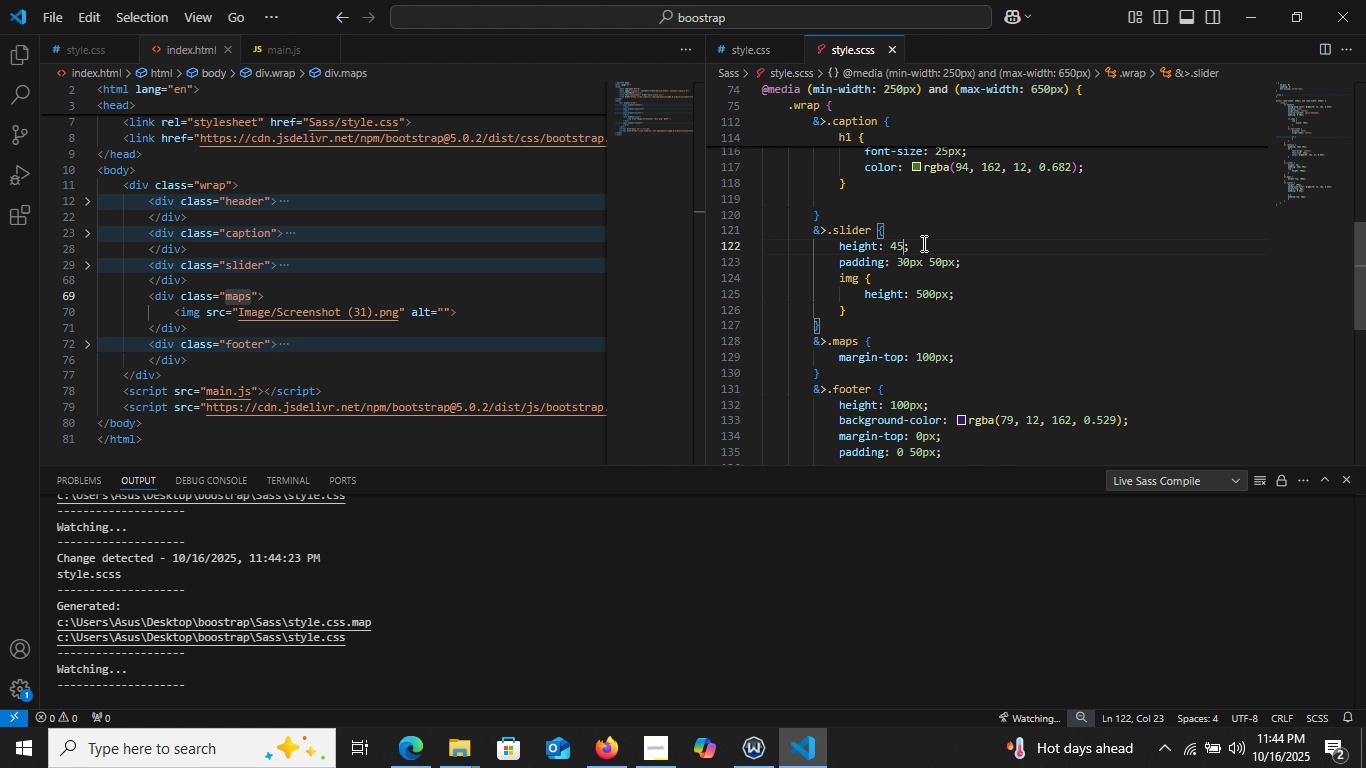 
key(Backspace)
key(Backspace)
key(Backspace)
key(Backspace)
key(Backspace)
type(auto)
 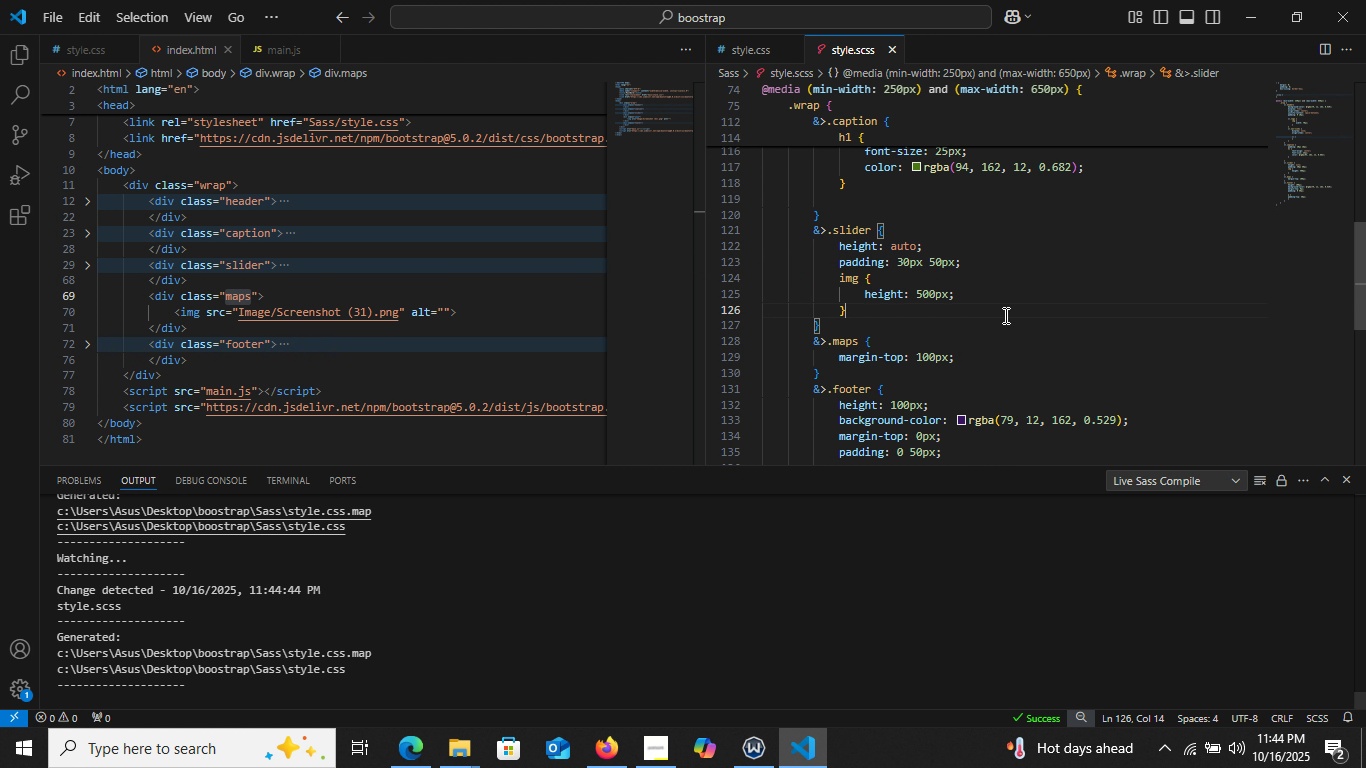 
left_click([1003, 315])
 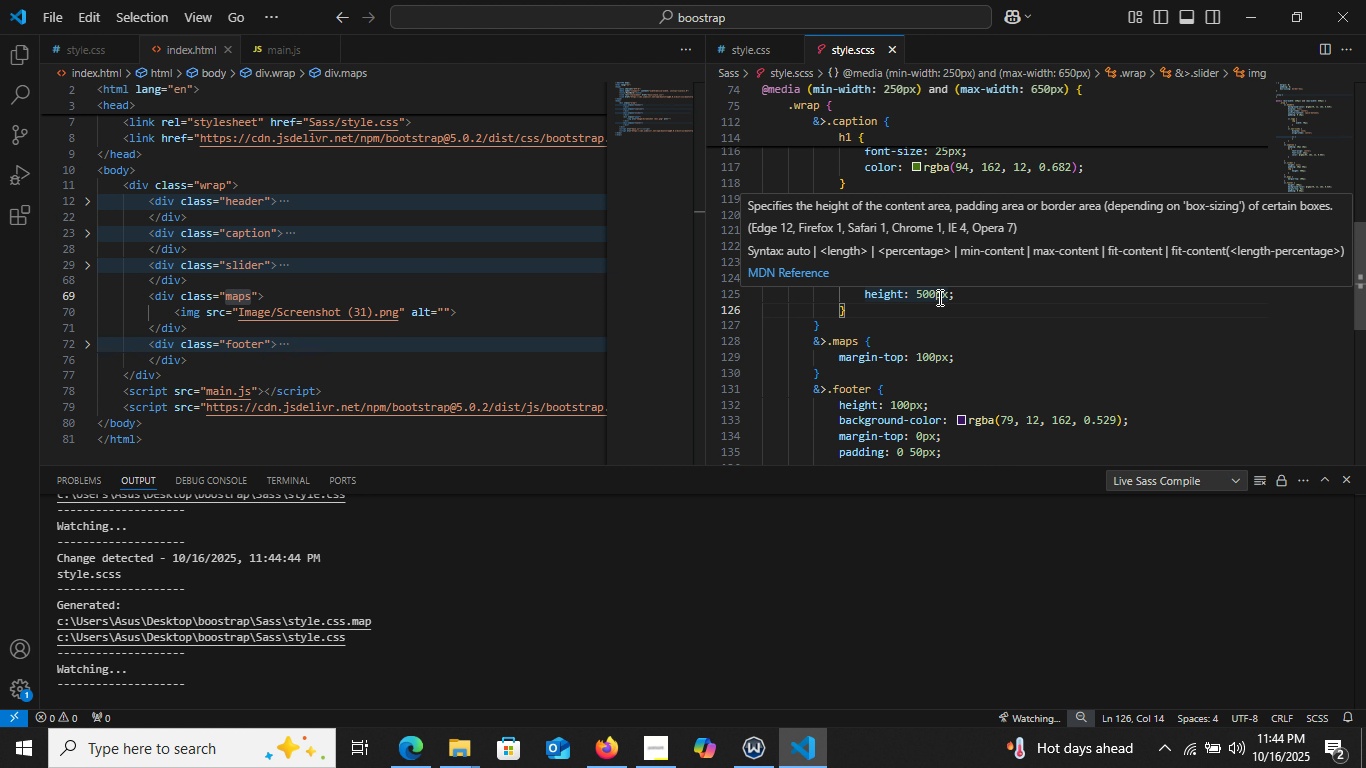 
double_click([938, 297])
 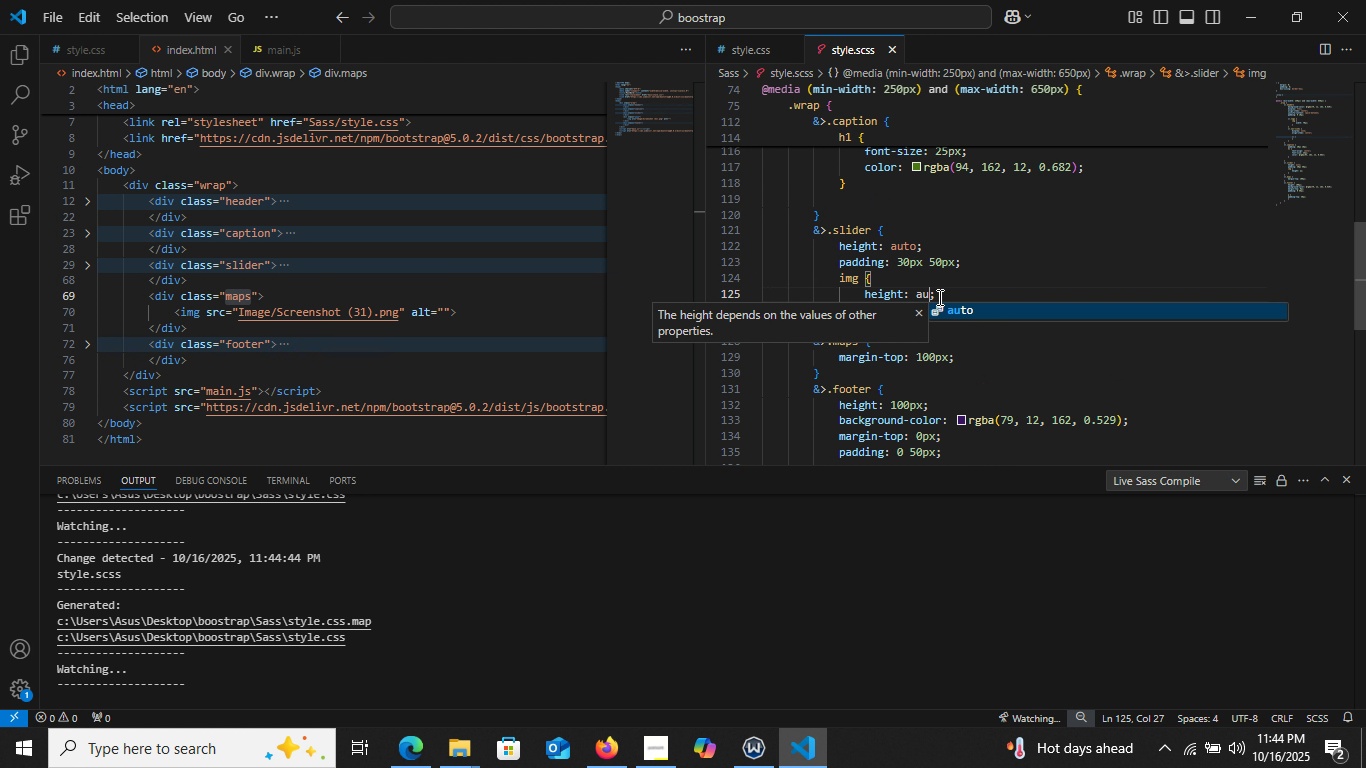 
type(auto)
 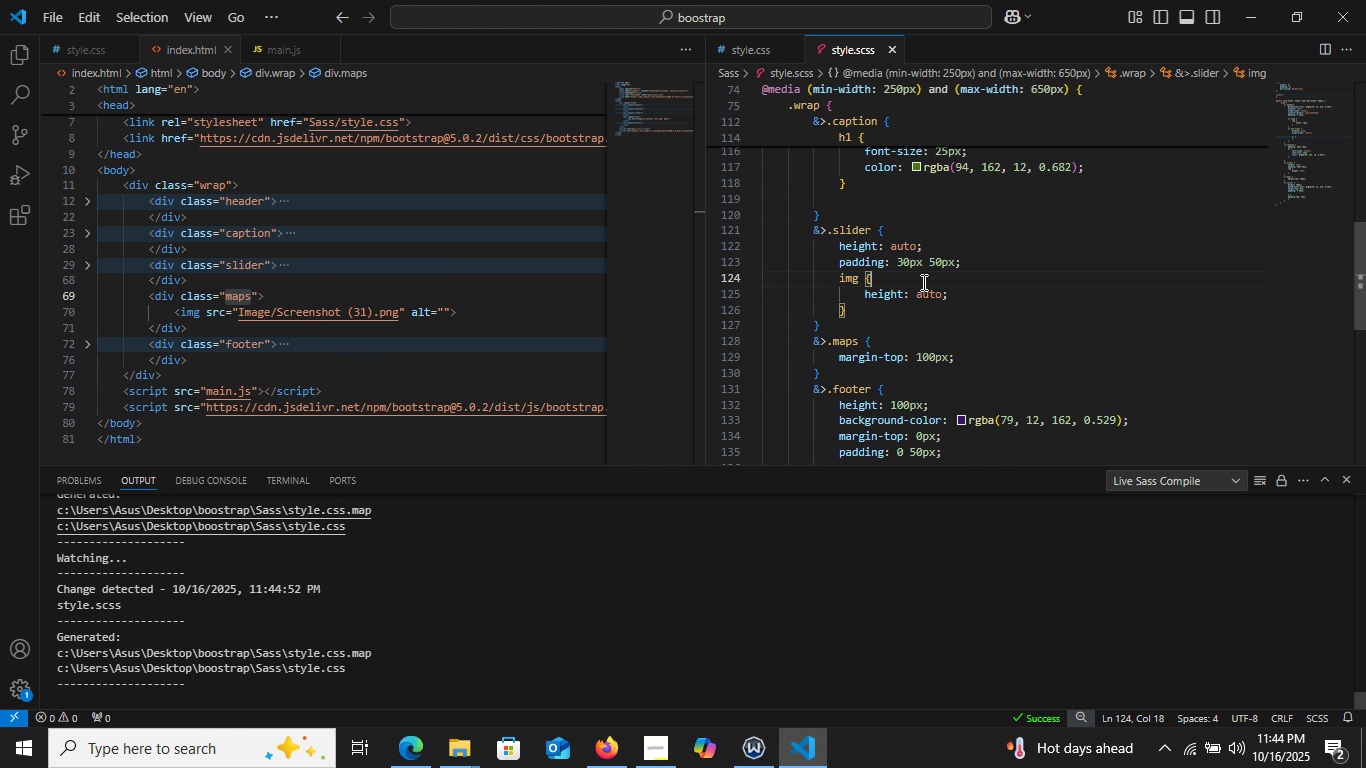 
left_click([908, 276])
 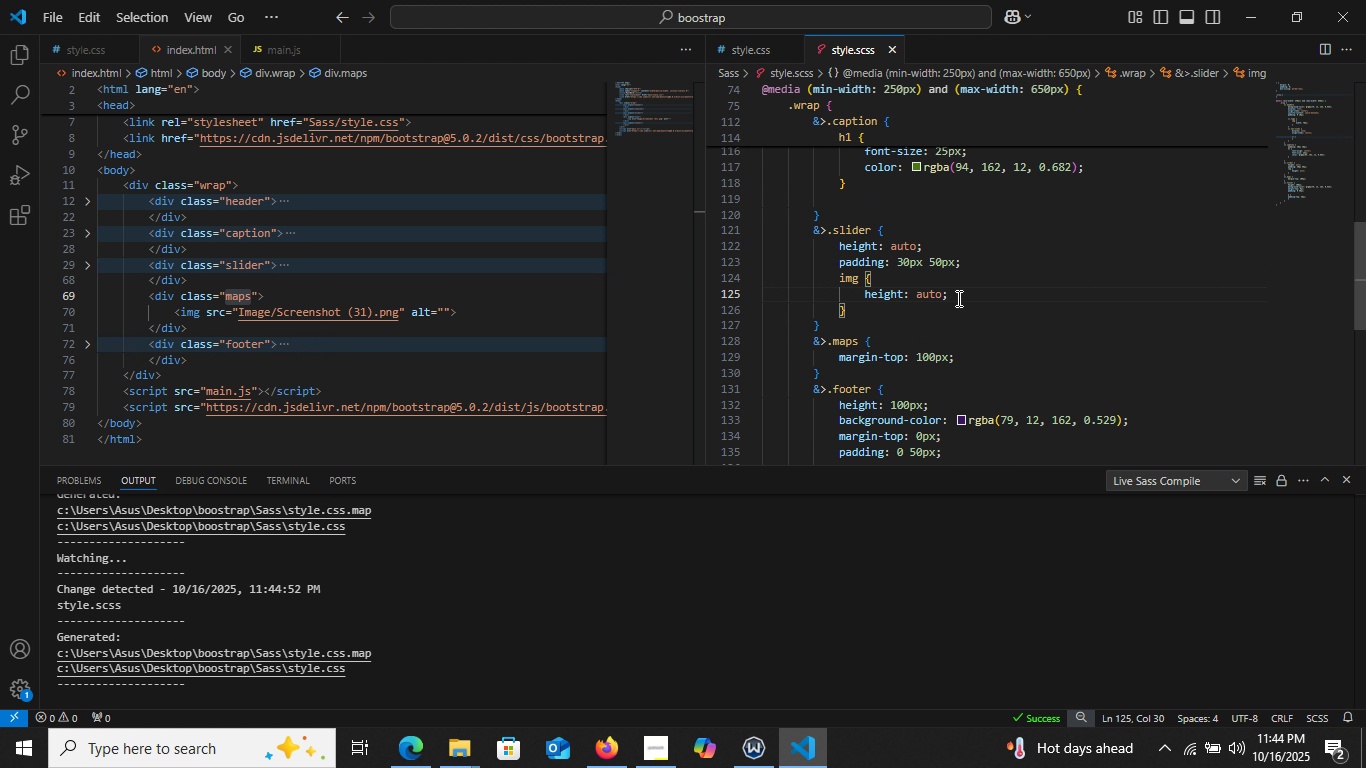 
left_click([957, 298])
 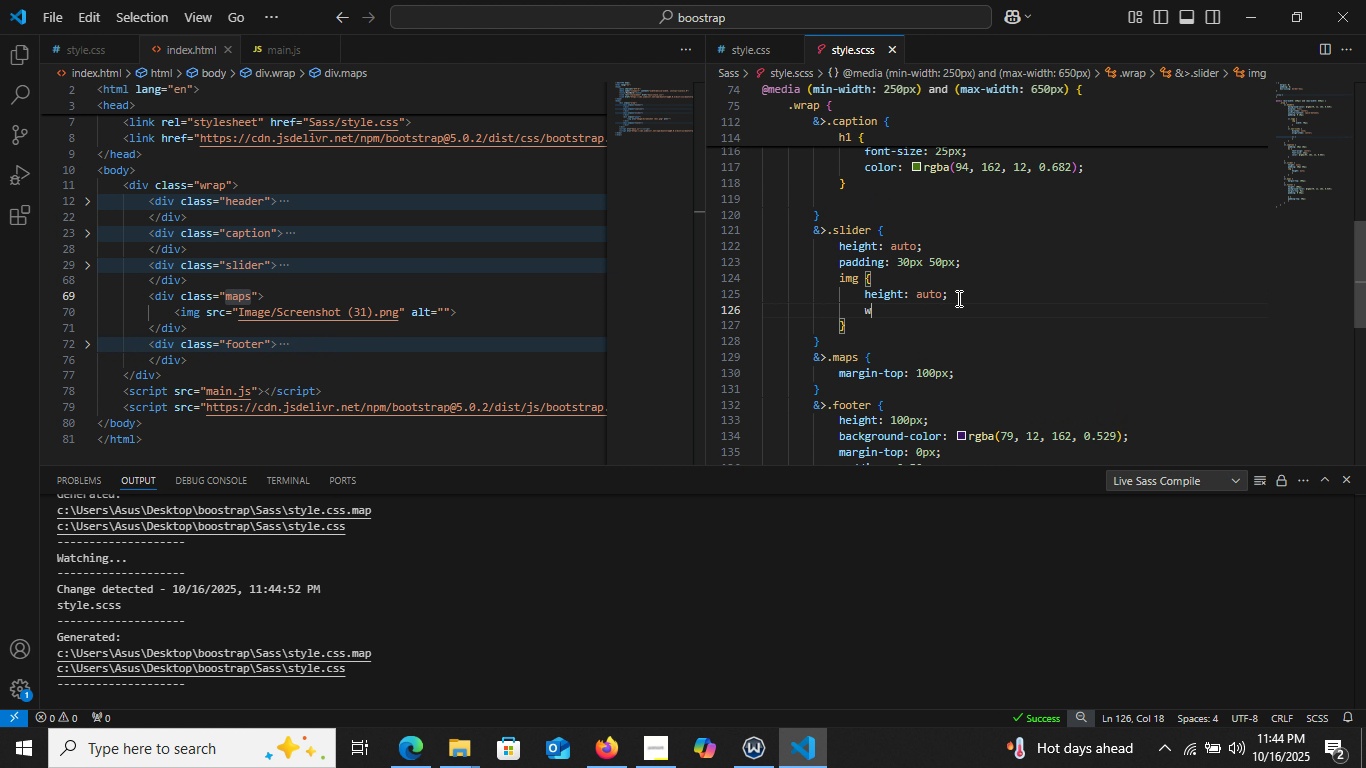 
key(Enter)
 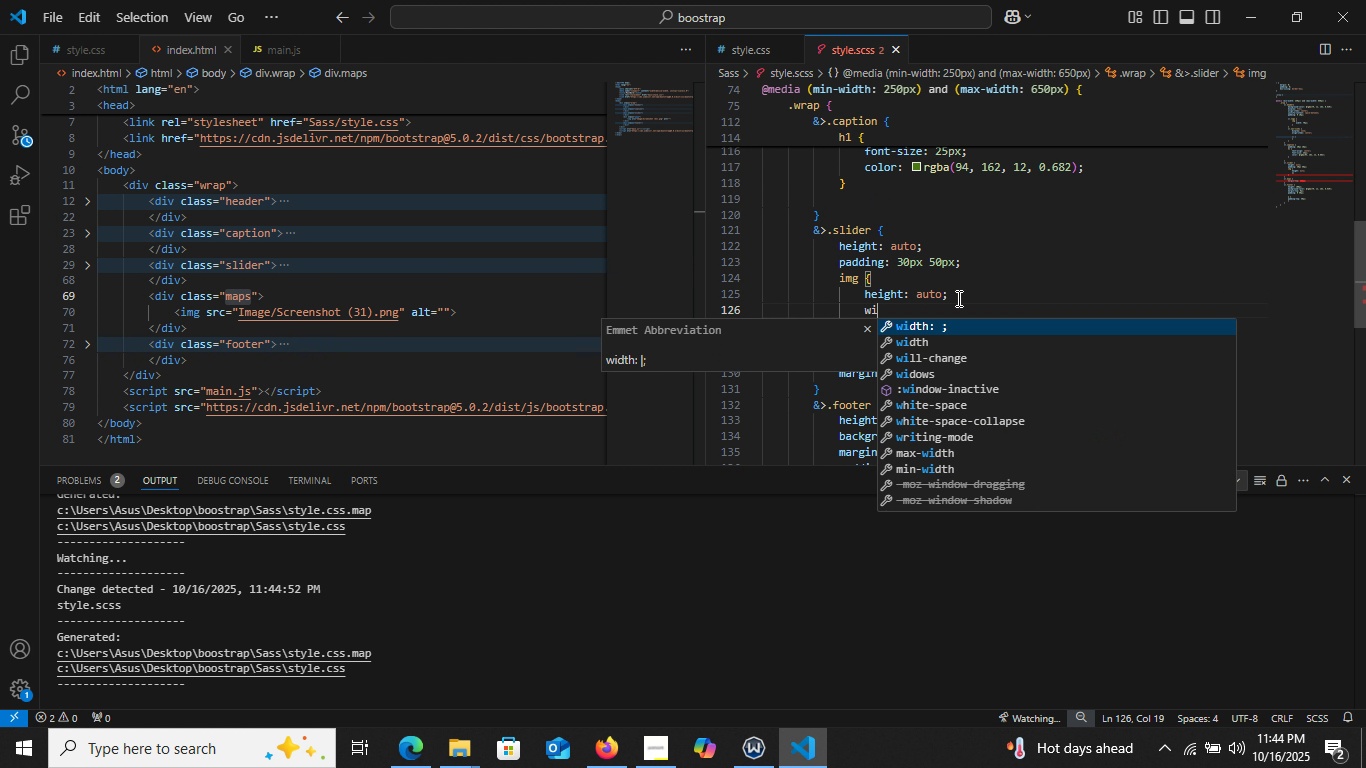 
type(wi)
 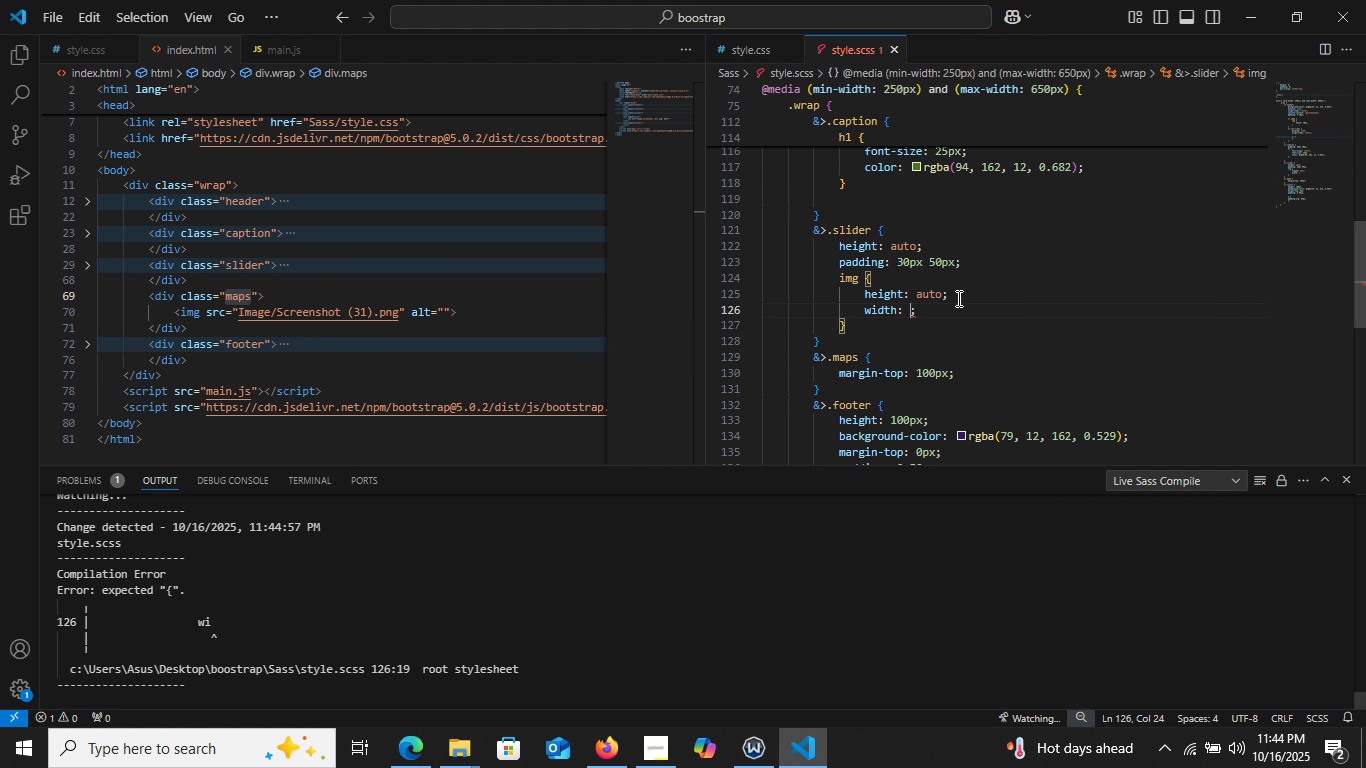 
key(Enter)
 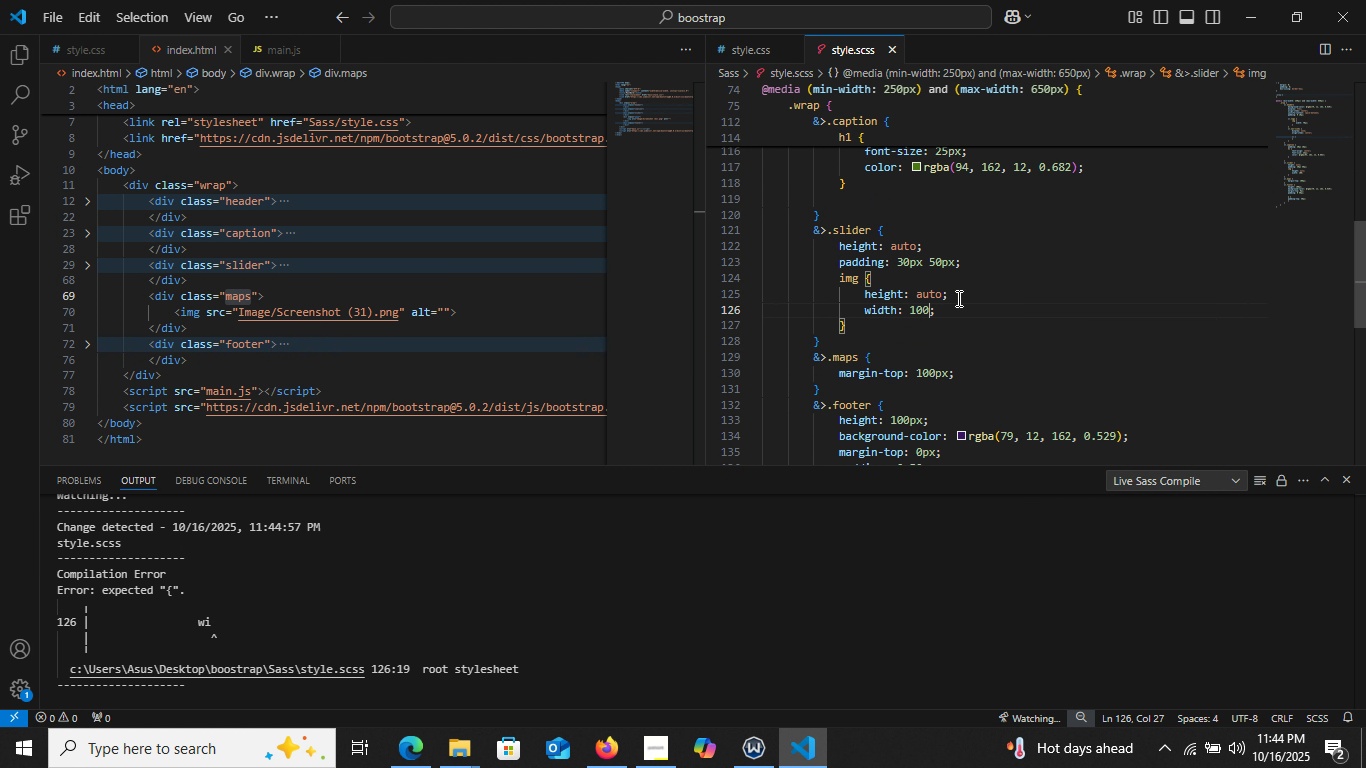 
type(100%)
 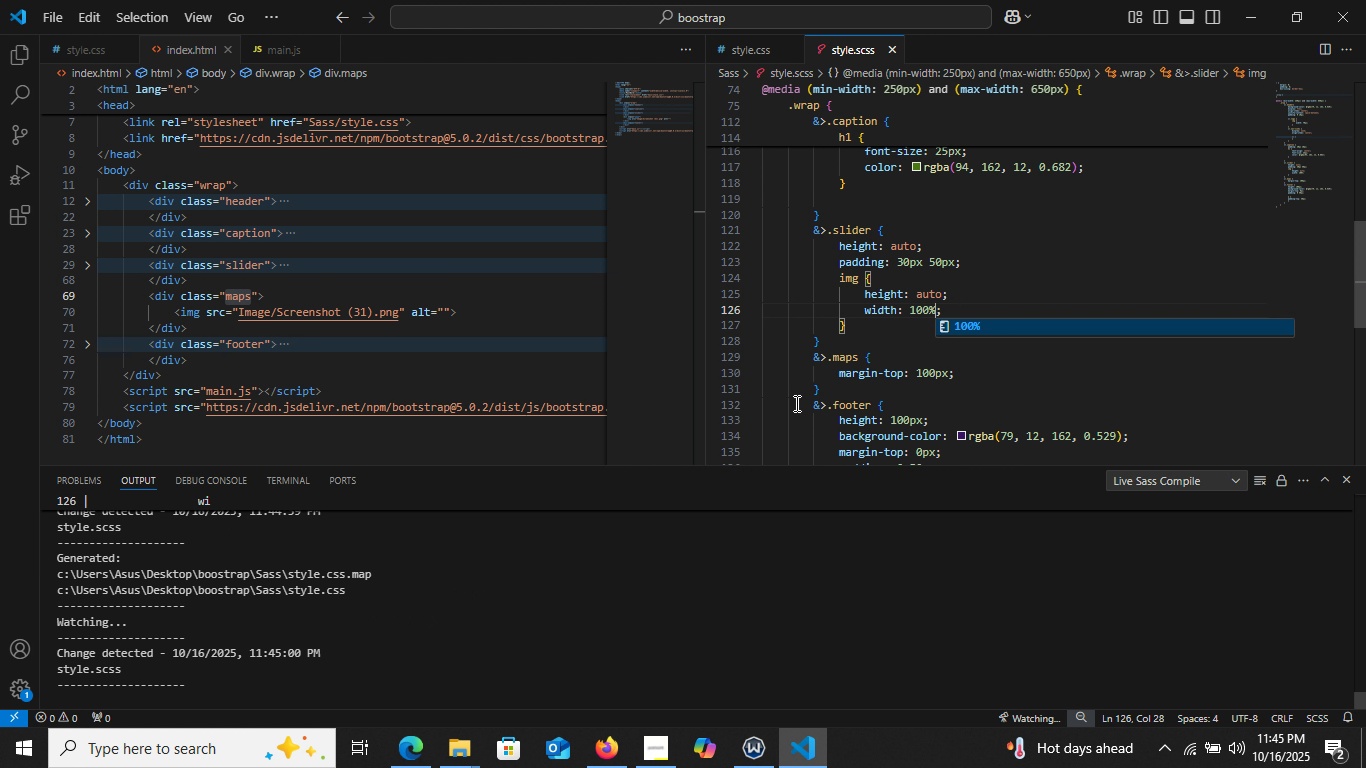 
wait(8.47)
 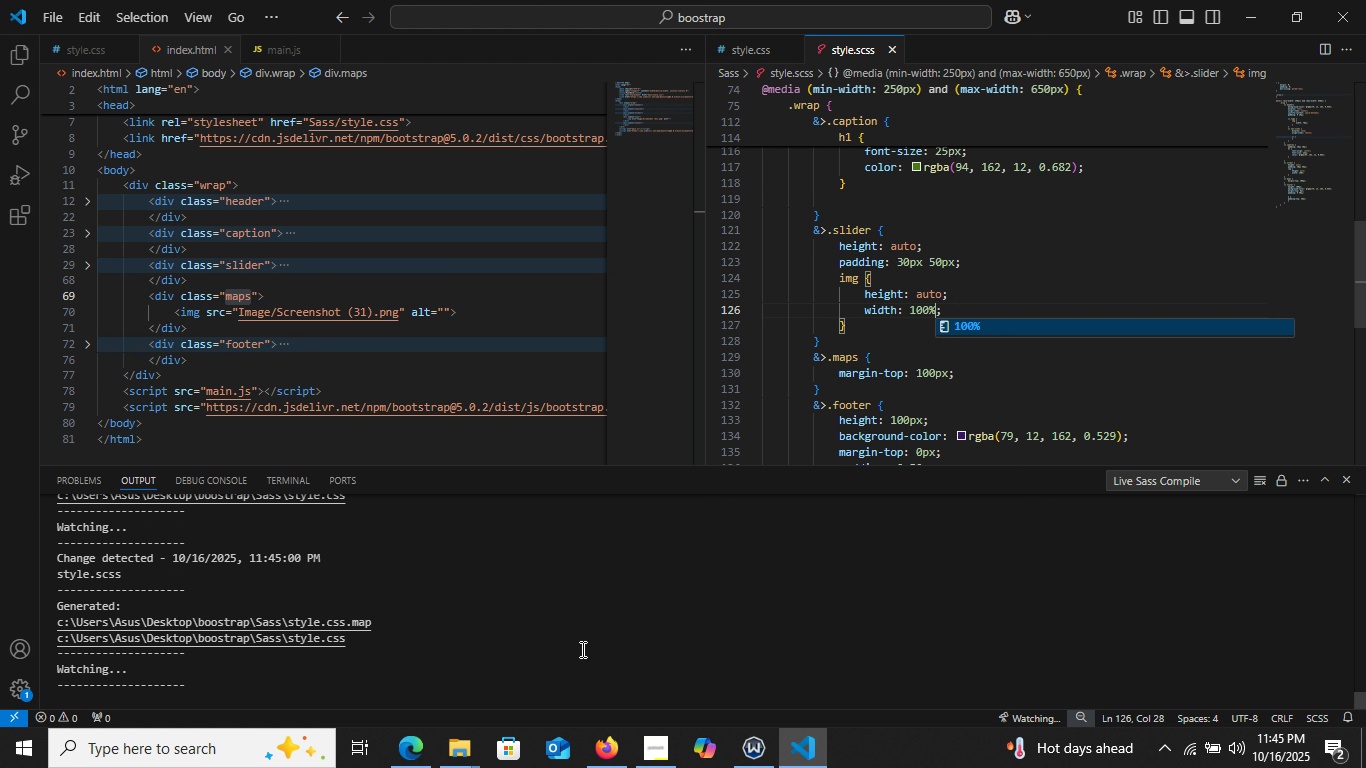 
scroll: coordinate [659, 323], scroll_direction: down, amount: 3.0
 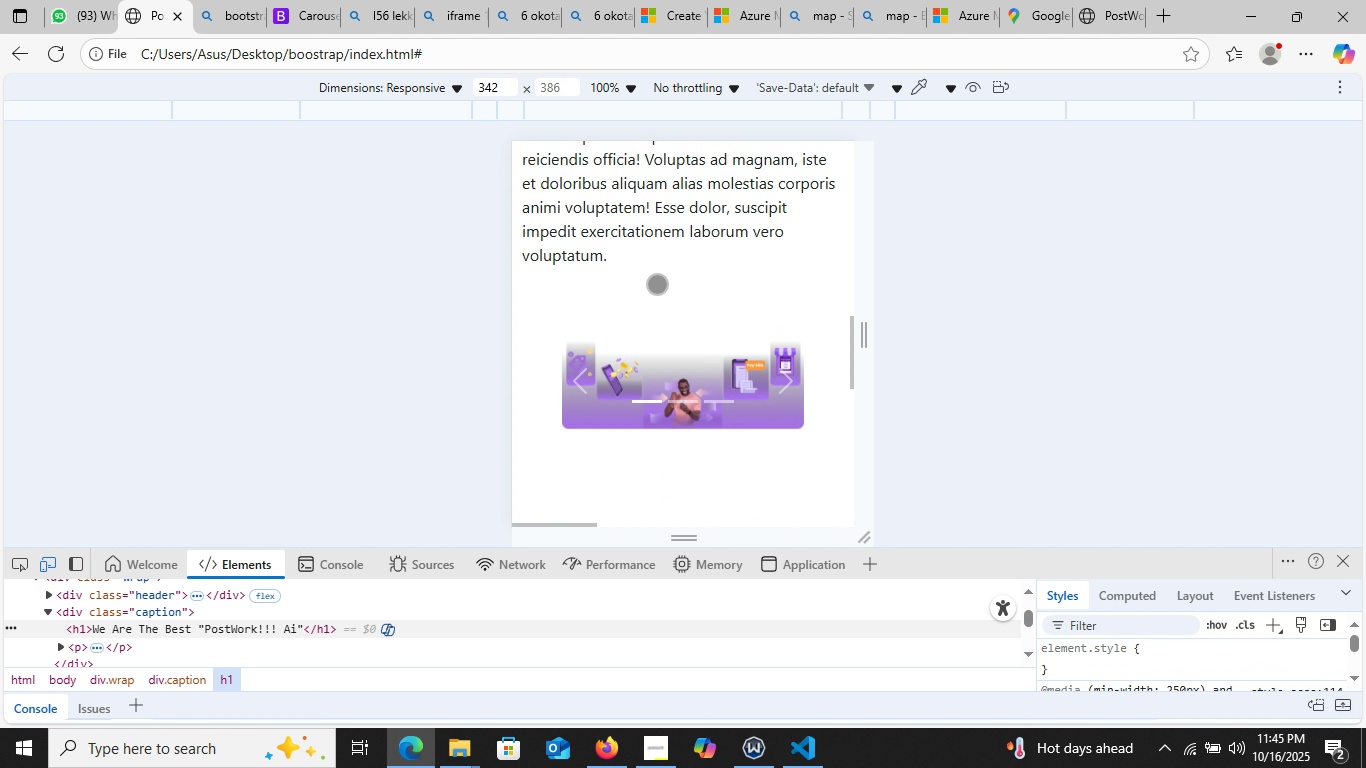 
scroll: coordinate [657, 284], scroll_direction: up, amount: 5.0
 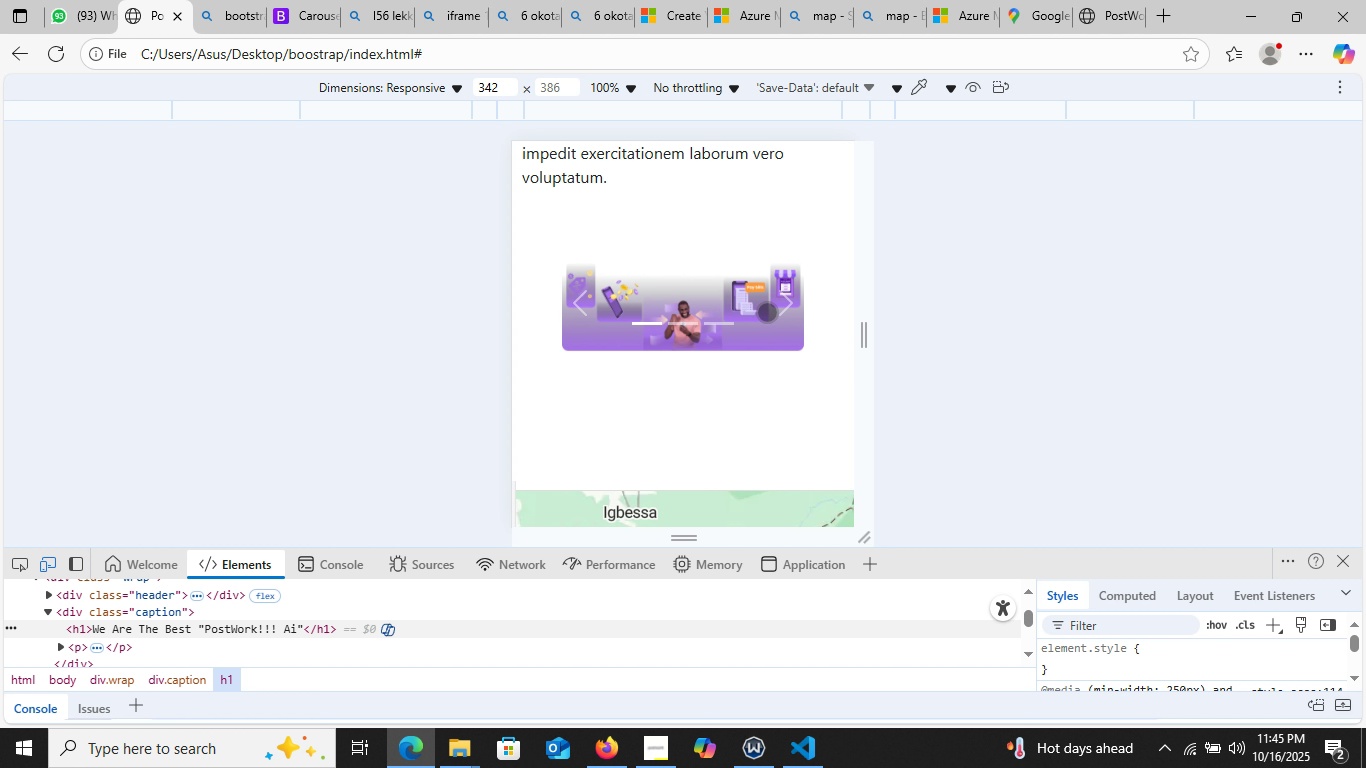 
scroll: coordinate [656, 296], scroll_direction: down, amount: 1.0
 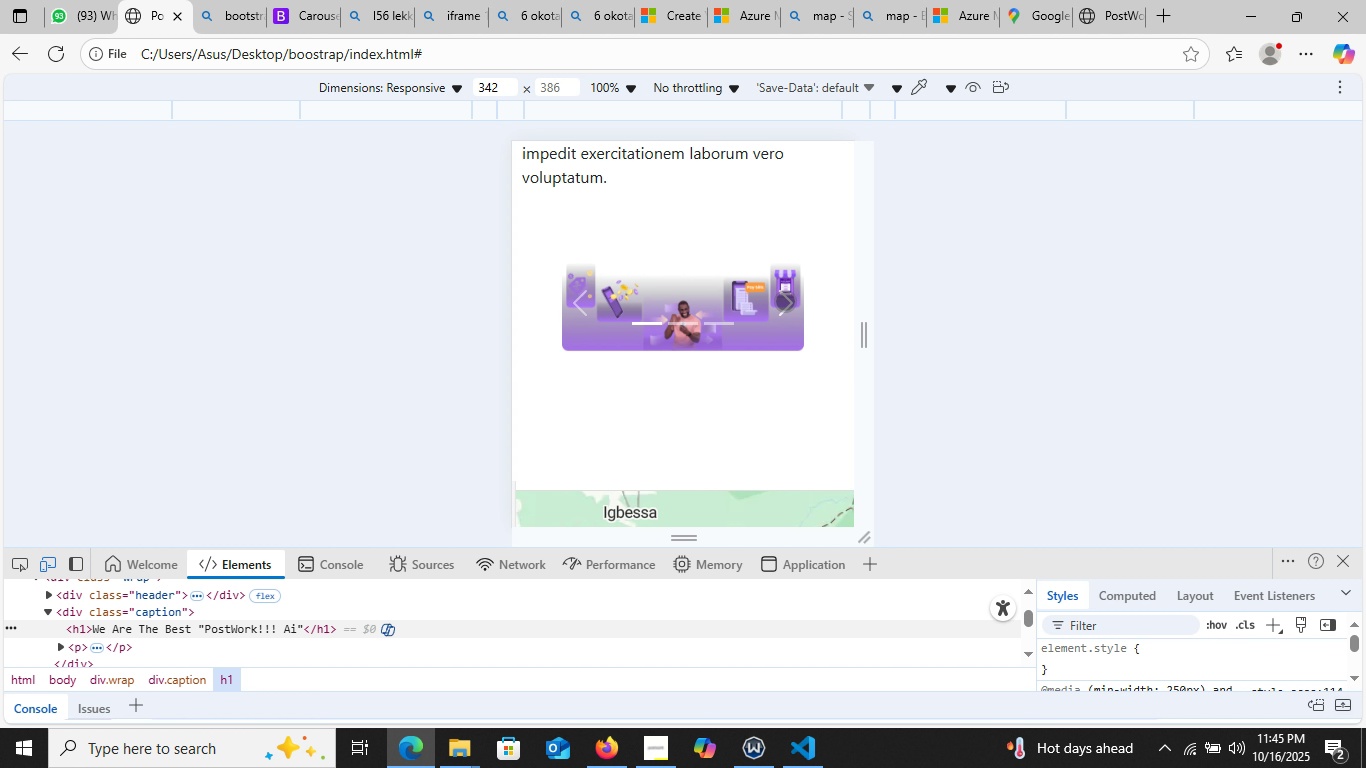 
left_click([781, 302])
 